 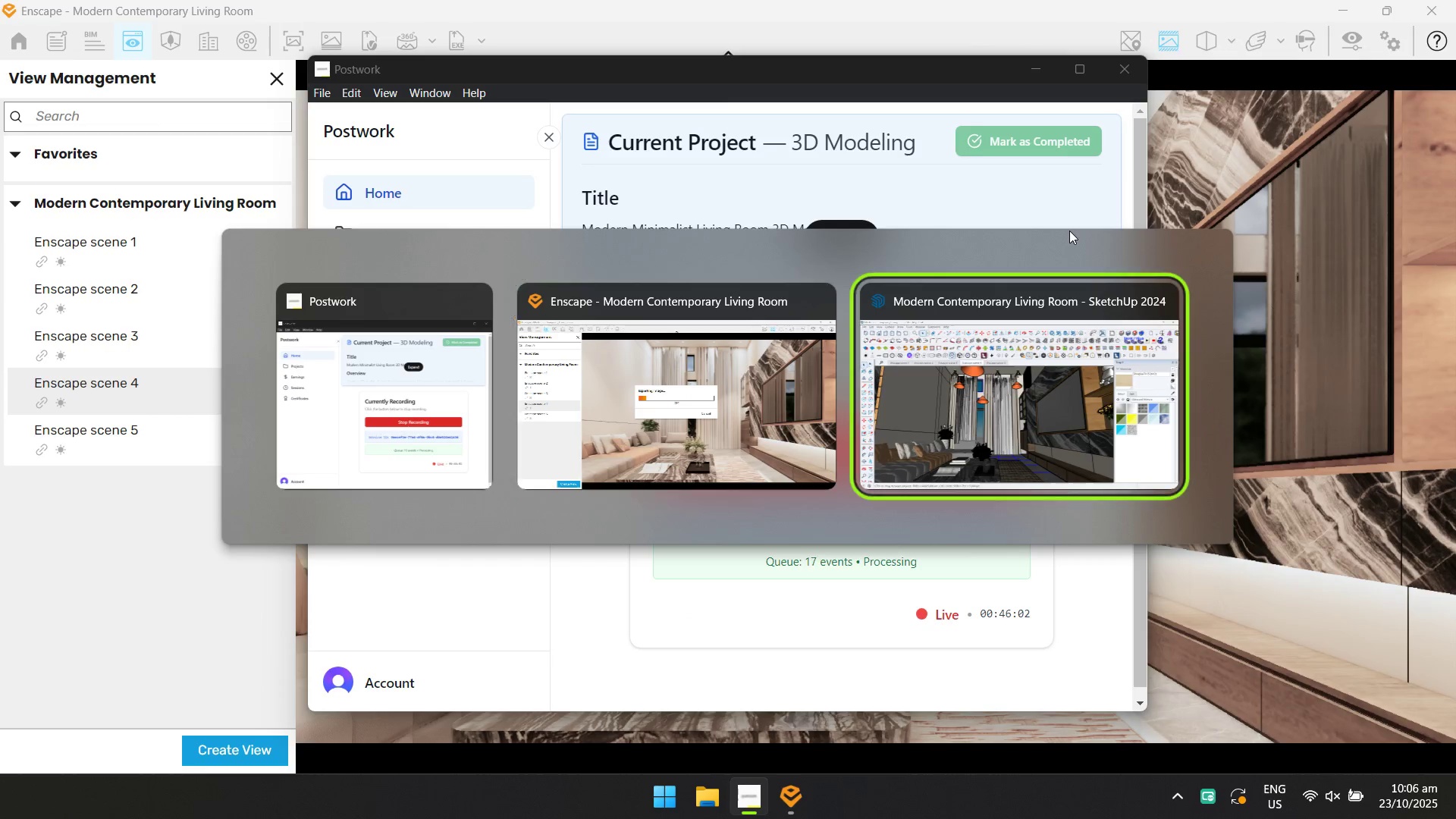 
key(Alt+Tab)
 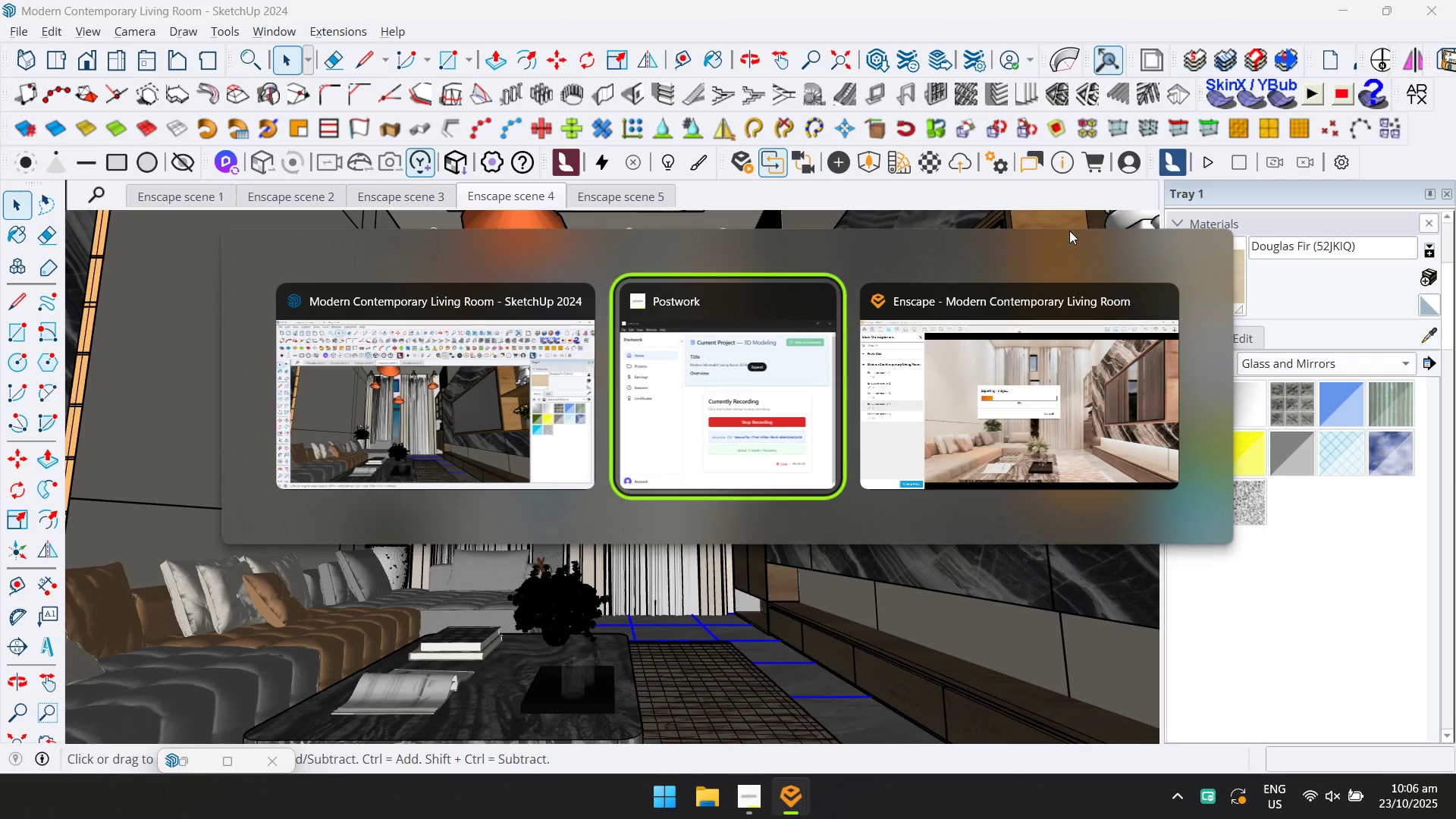 
key(Alt+Tab)
 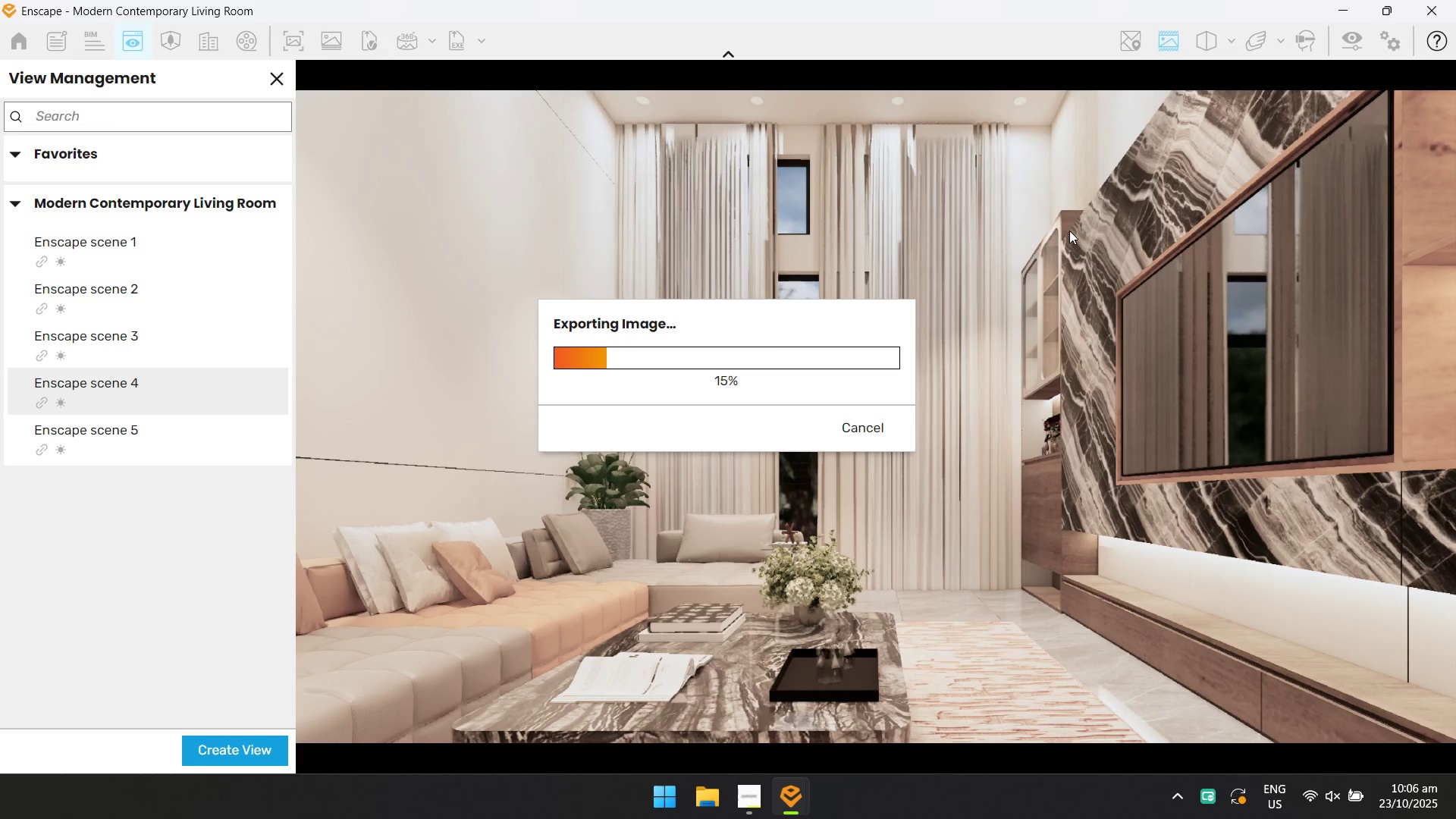 
key(Alt+AltLeft)
 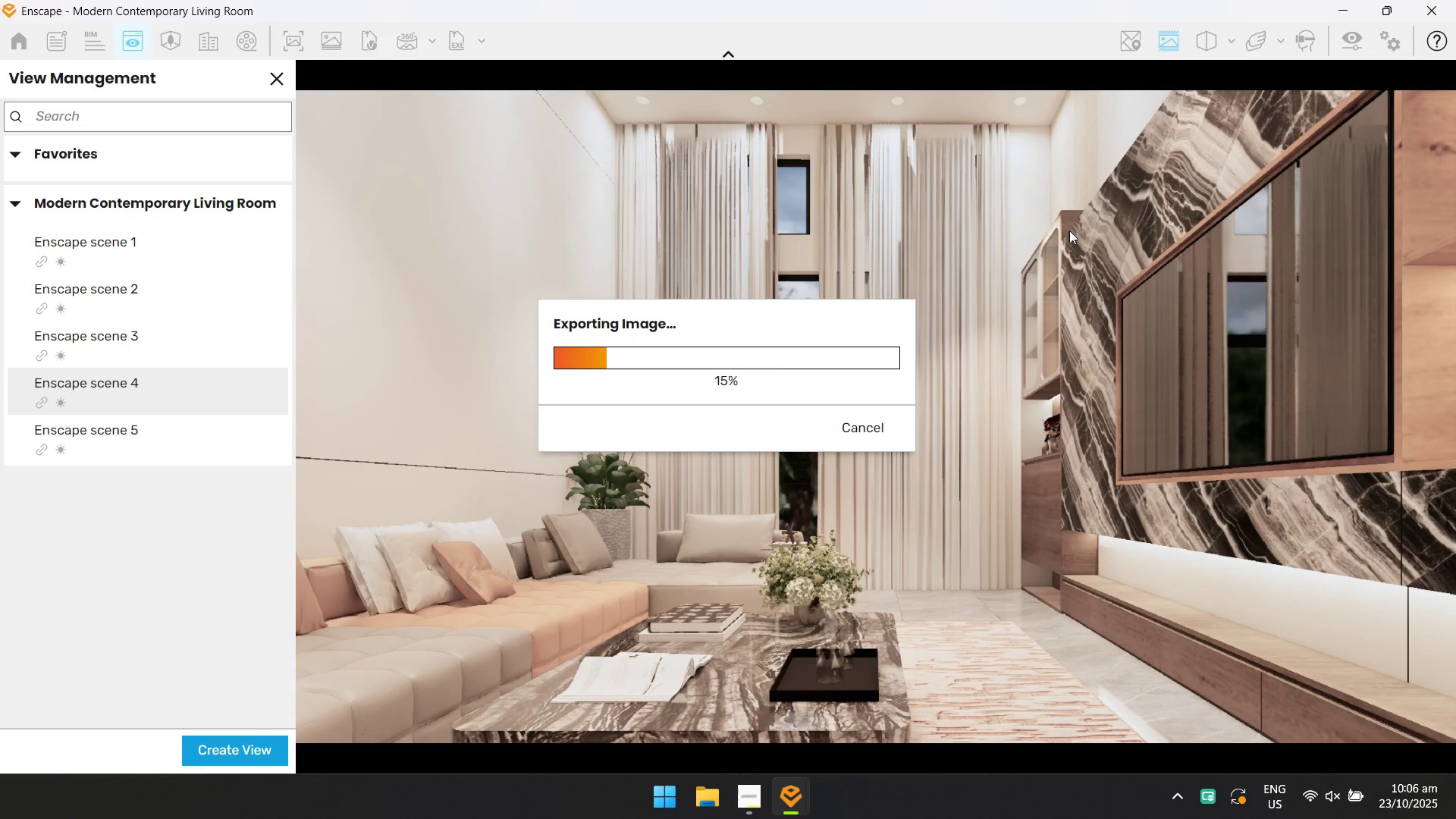 
key(Alt+Tab)
 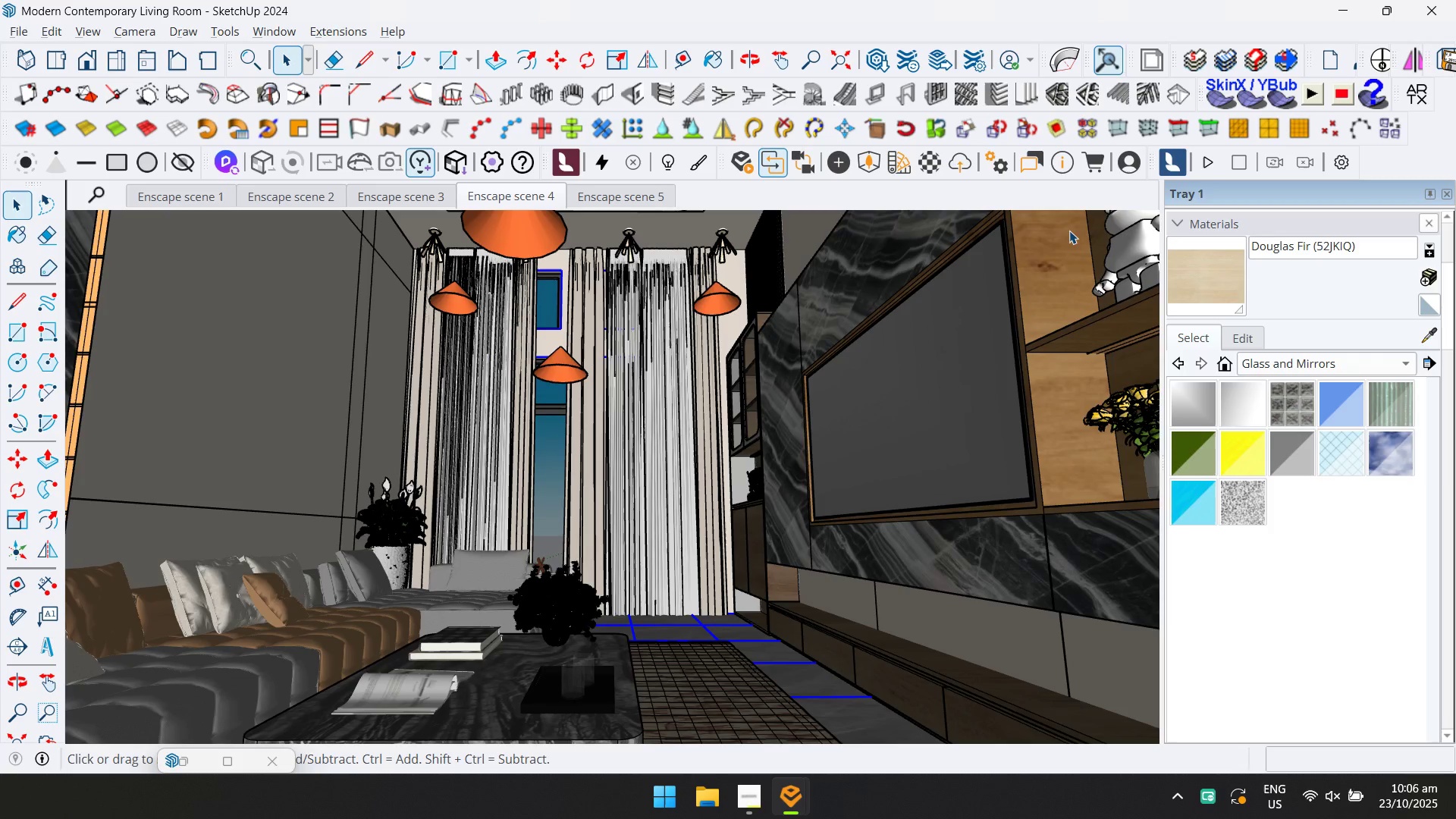 
key(Alt+AltLeft)
 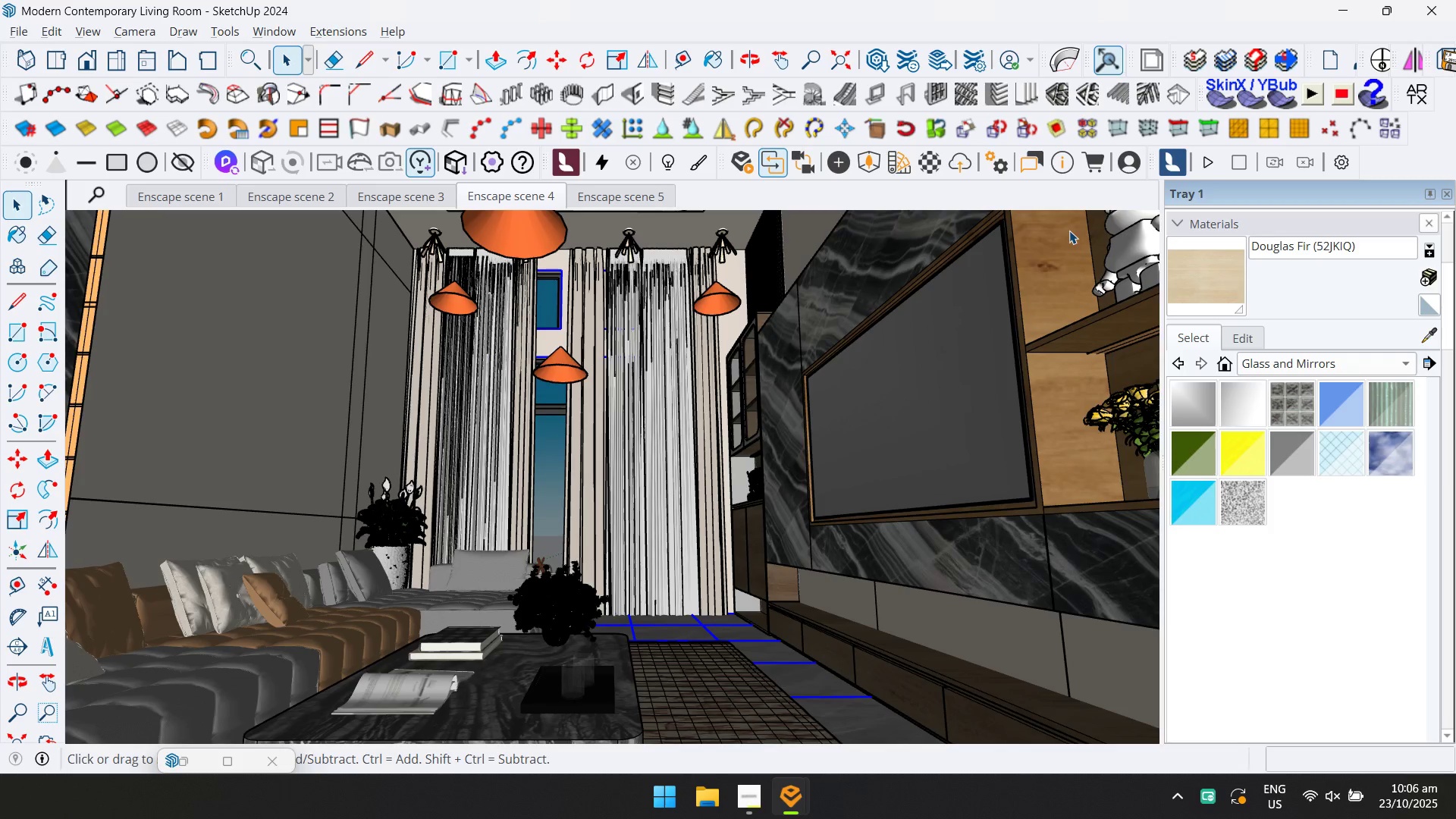 
key(Alt+Tab)
 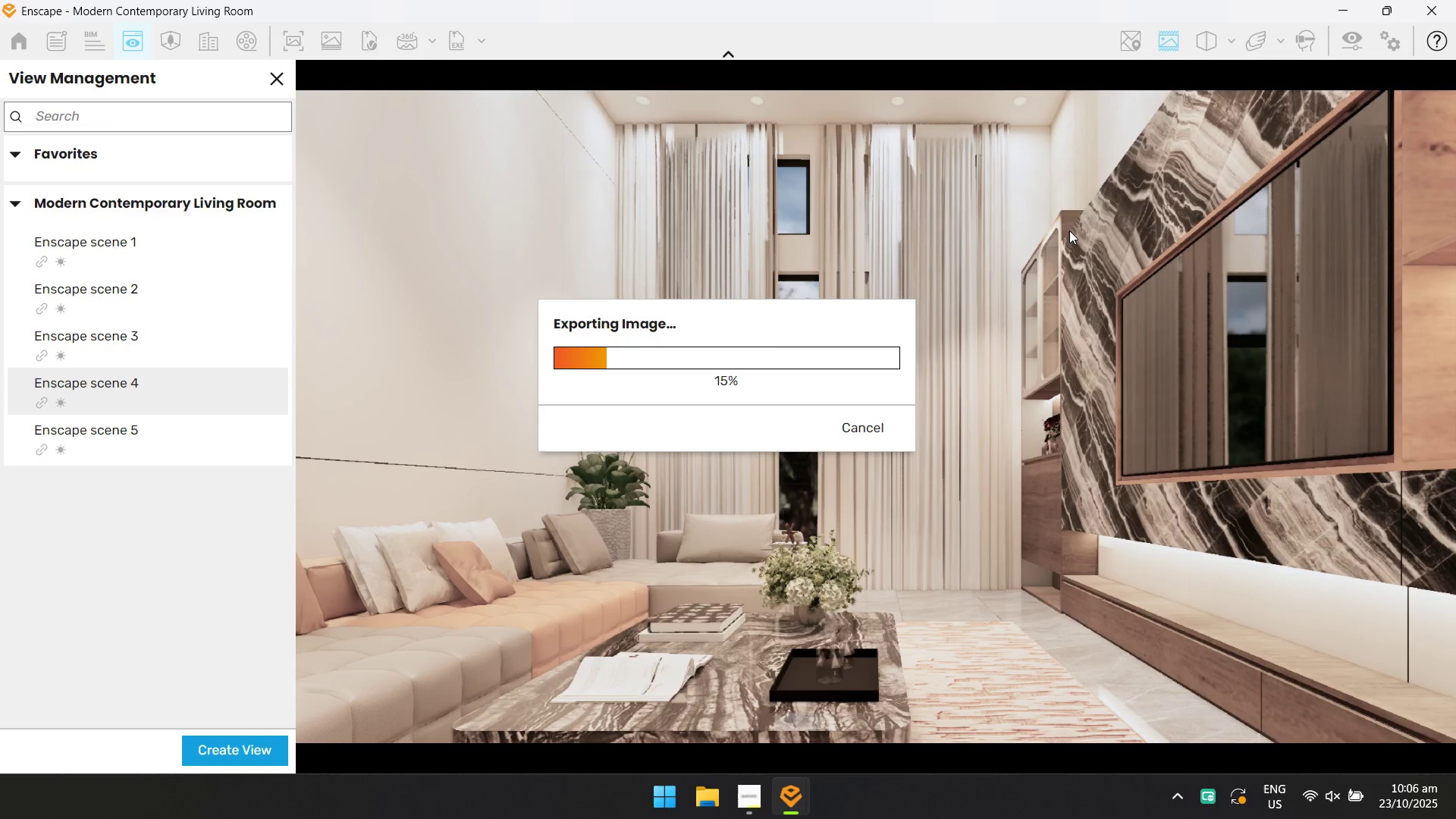 
key(Alt+AltLeft)
 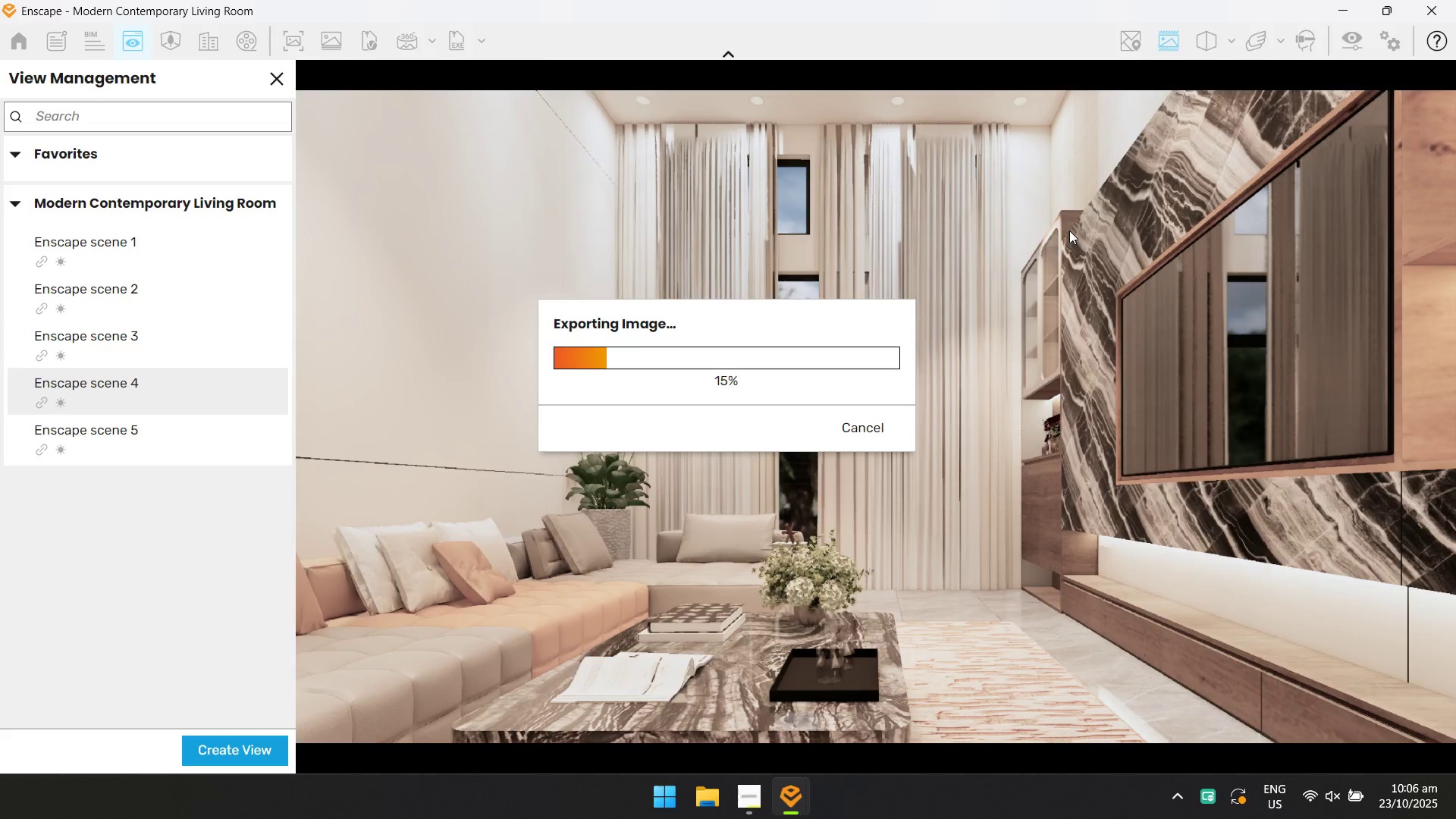 
key(Alt+Tab)
 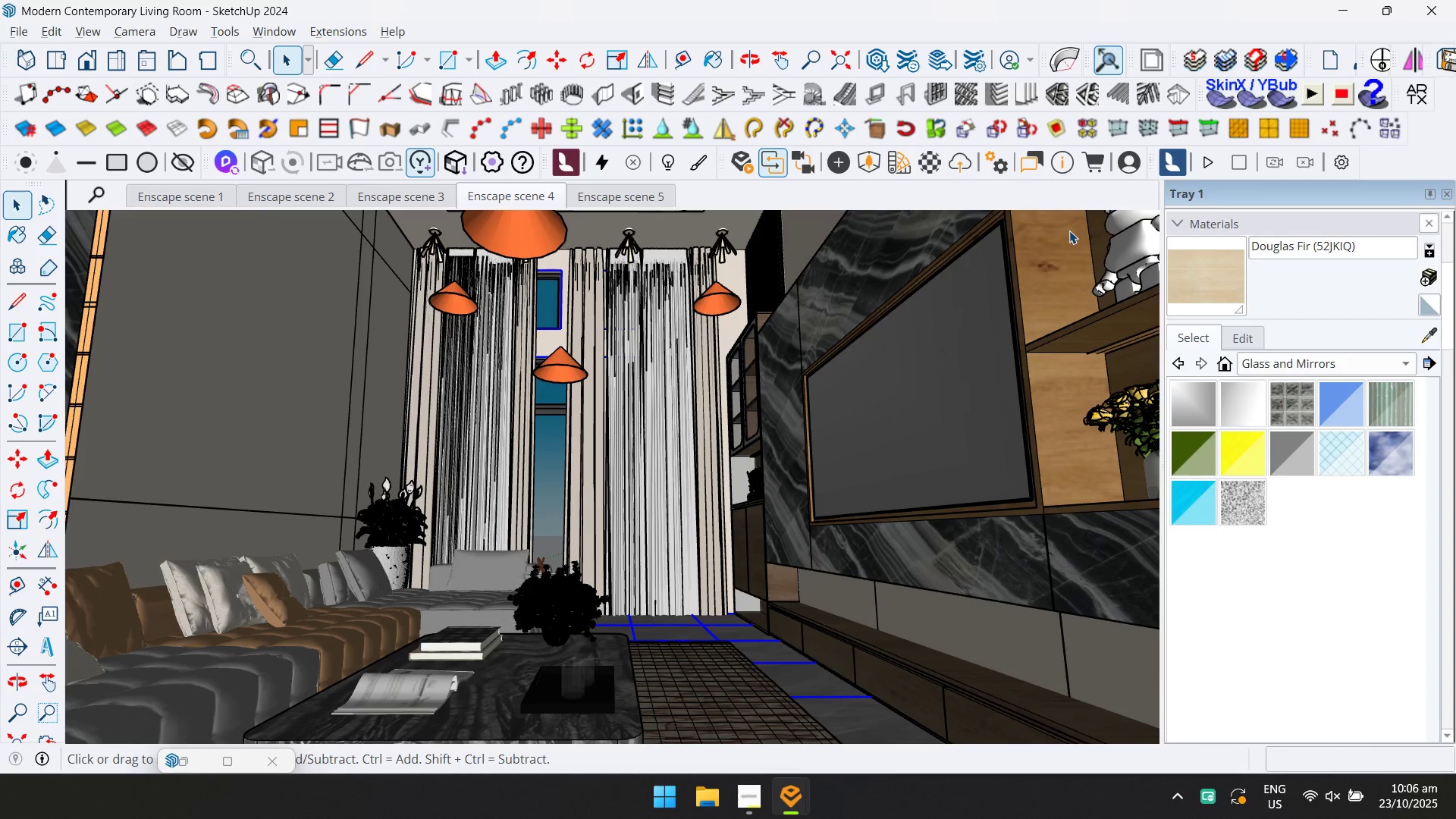 
key(Alt+AltLeft)
 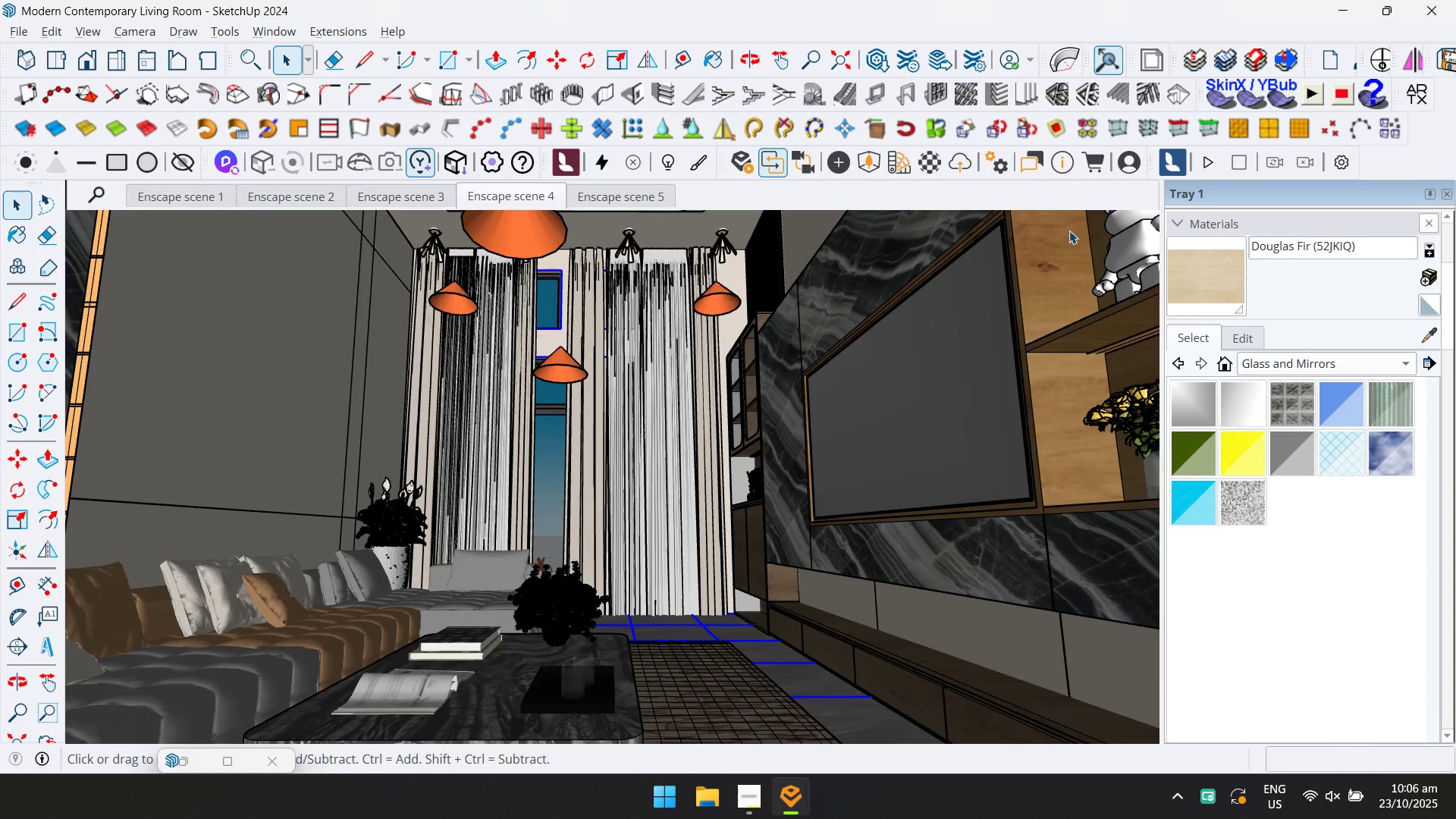 
key(Alt+Tab)
 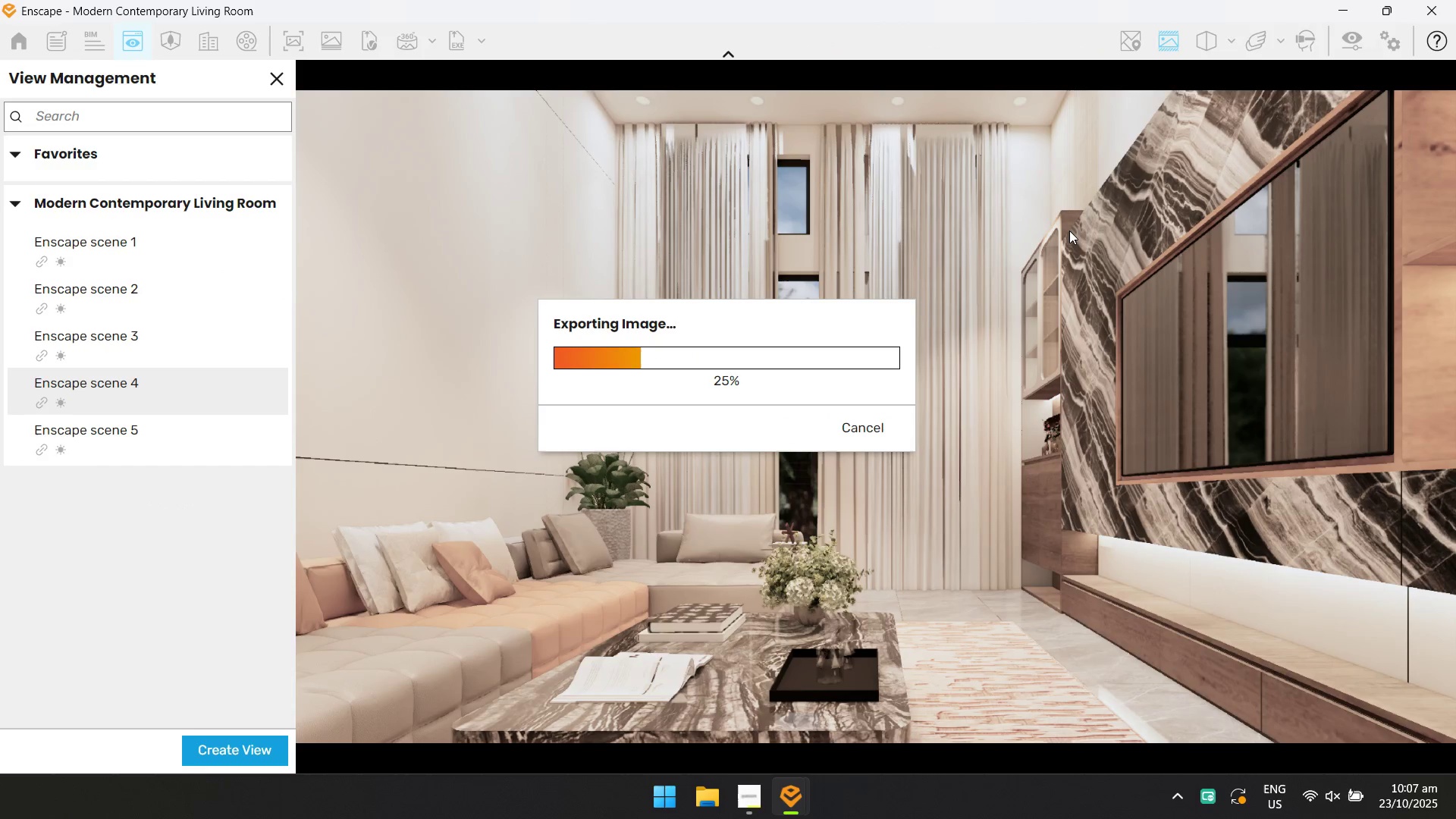 
wait(6.28)
 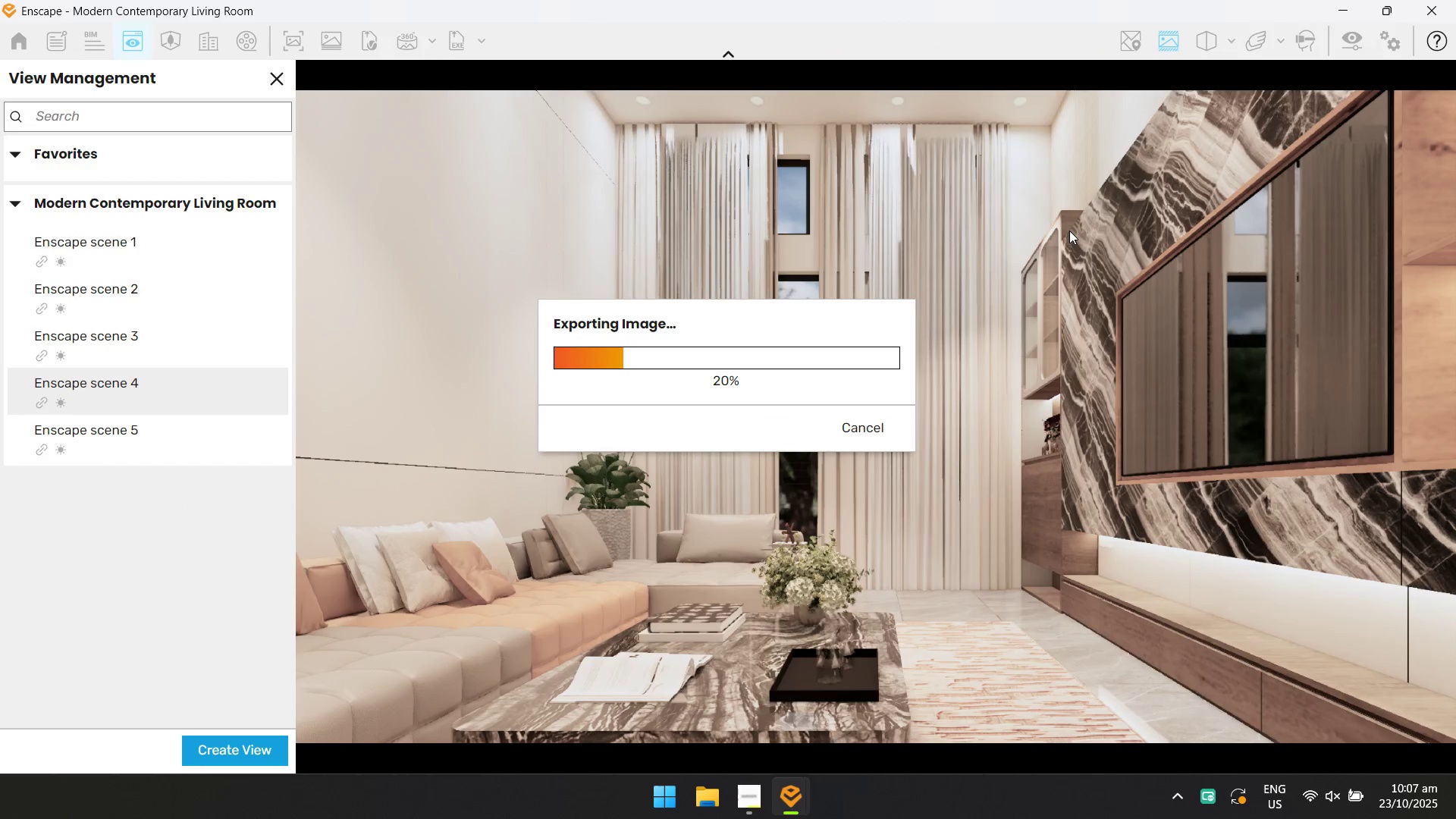 
key(Alt+AltLeft)
 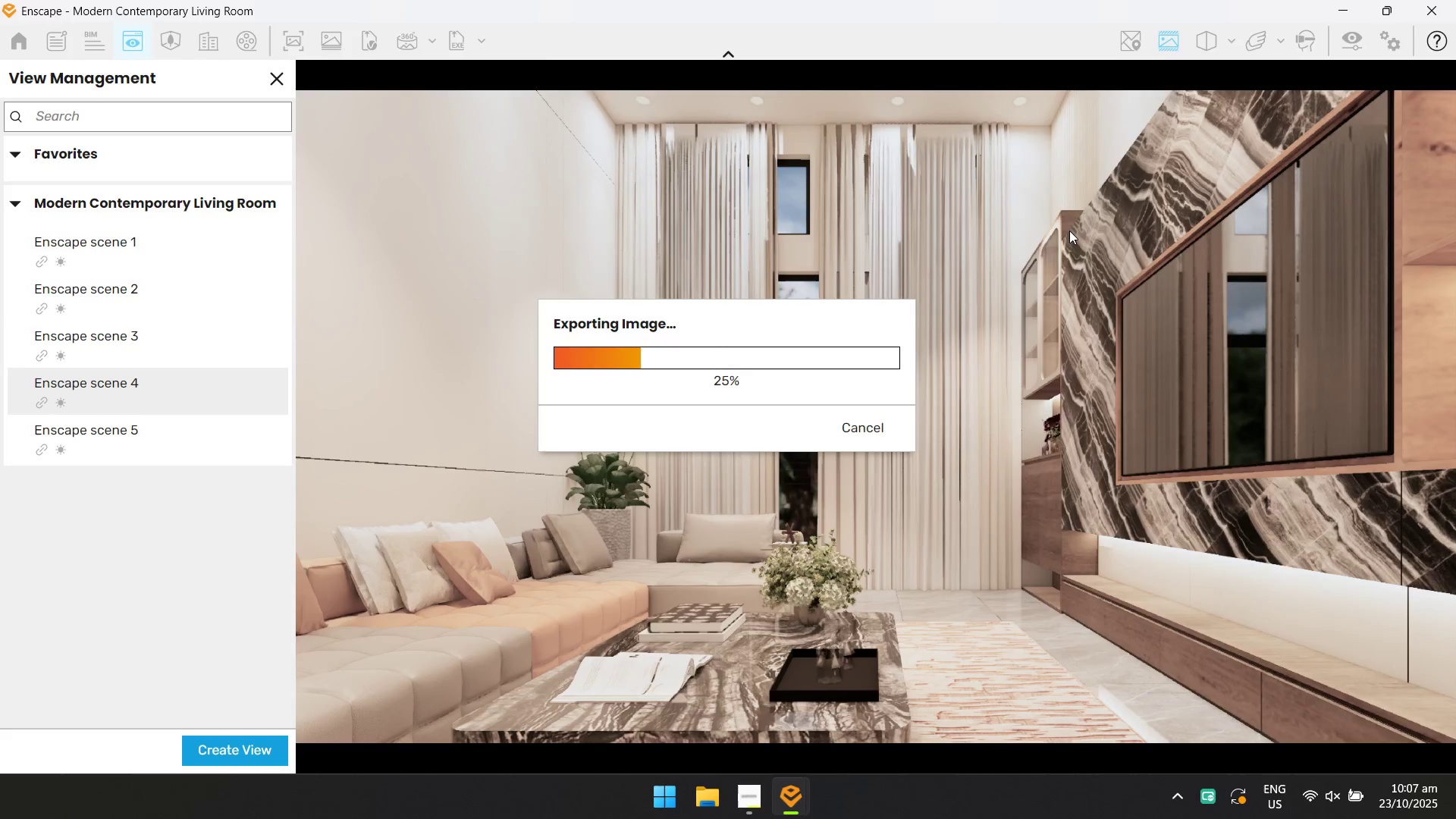 
key(Alt+Tab)
 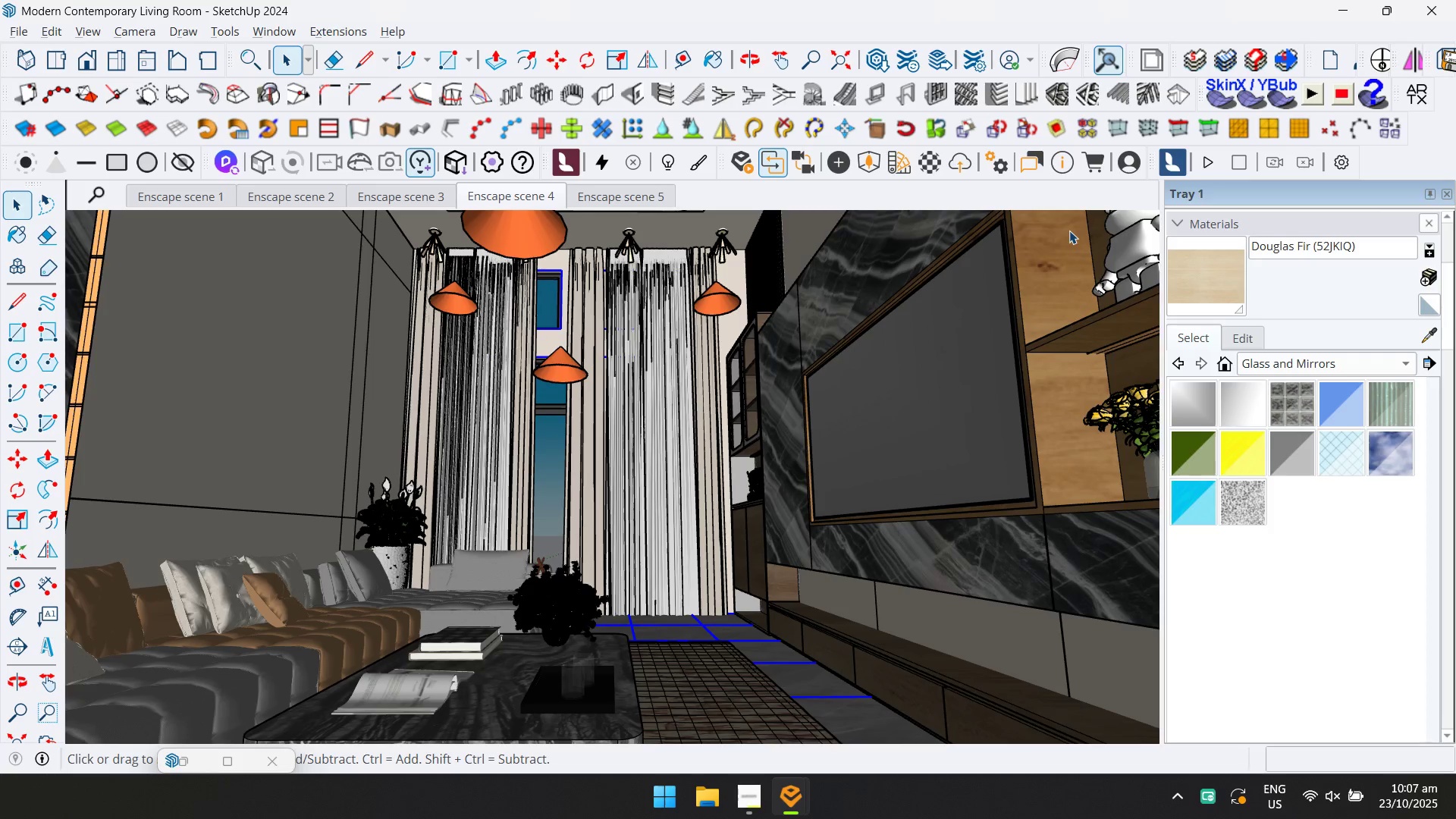 
key(Alt+AltLeft)
 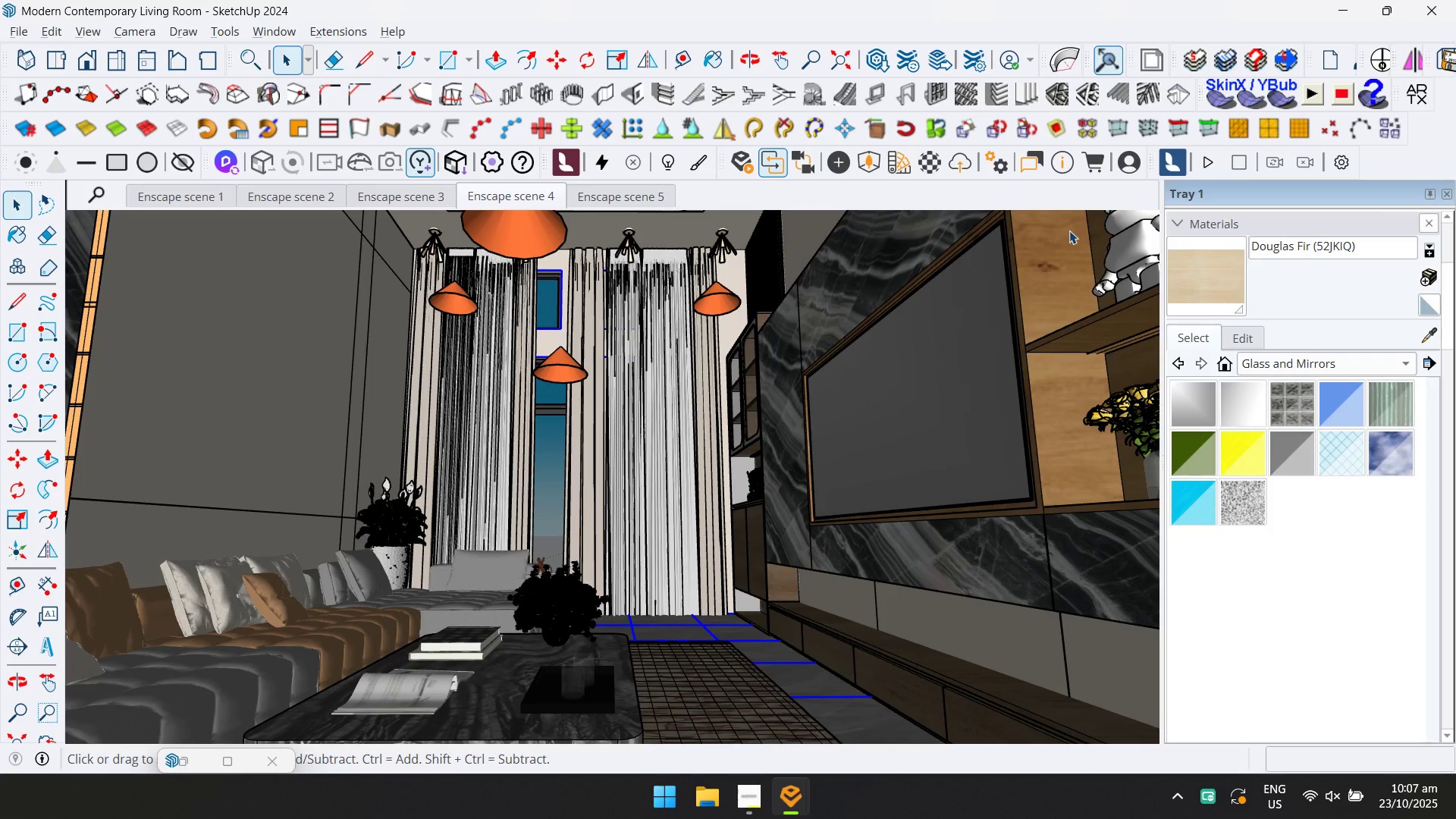 
key(Alt+Tab)
 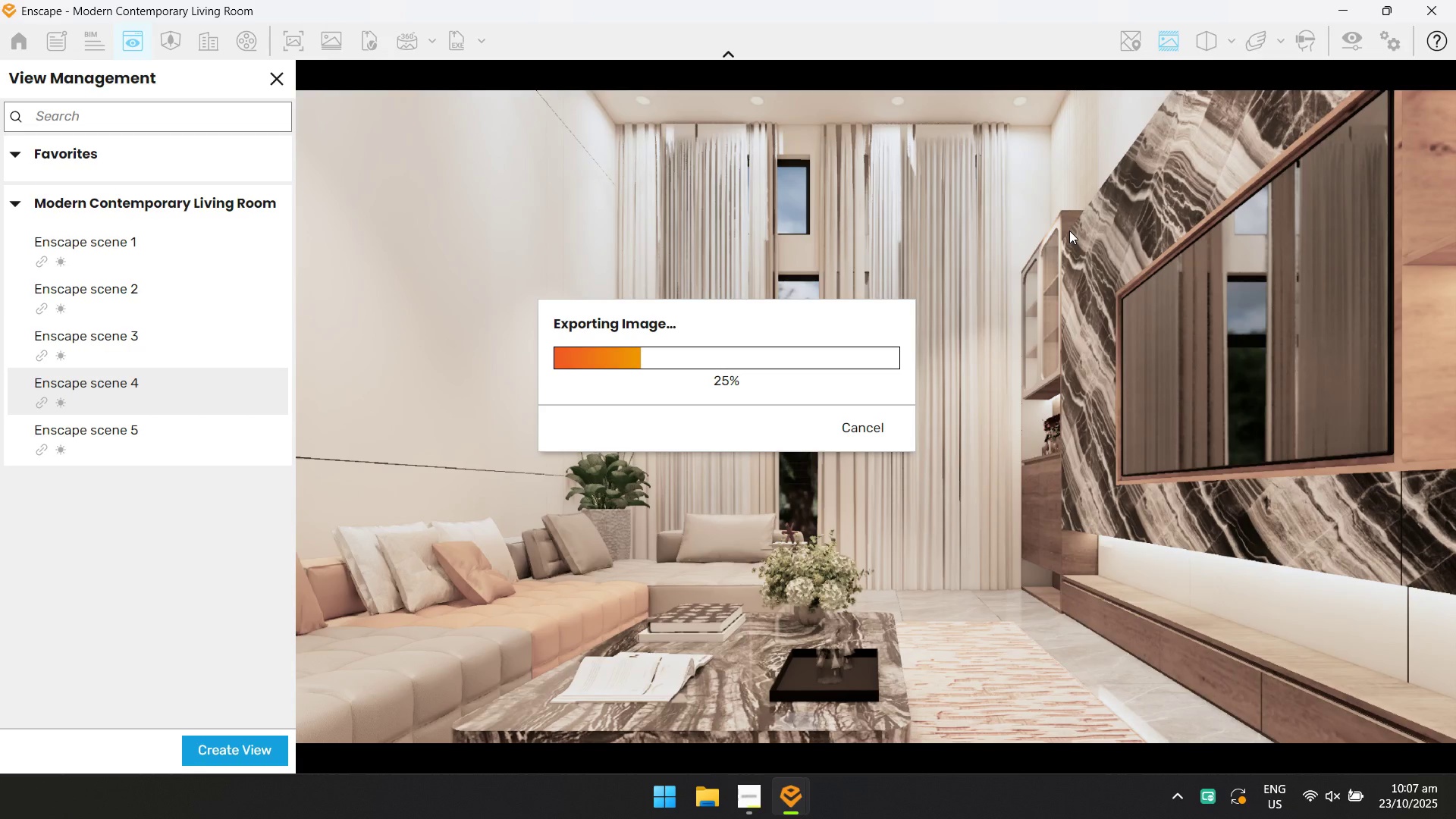 
key(Alt+AltLeft)
 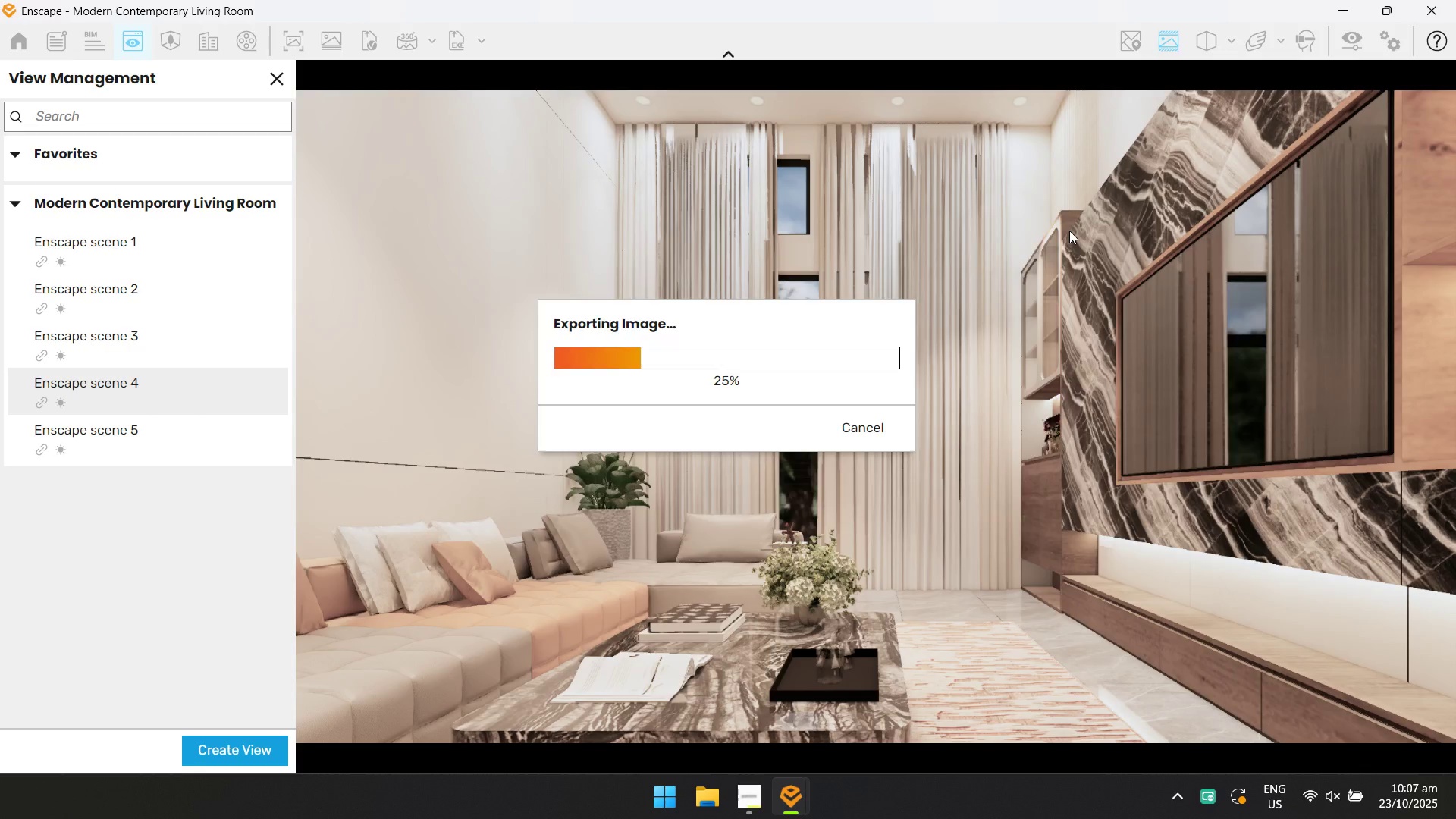 
key(Alt+Tab)
 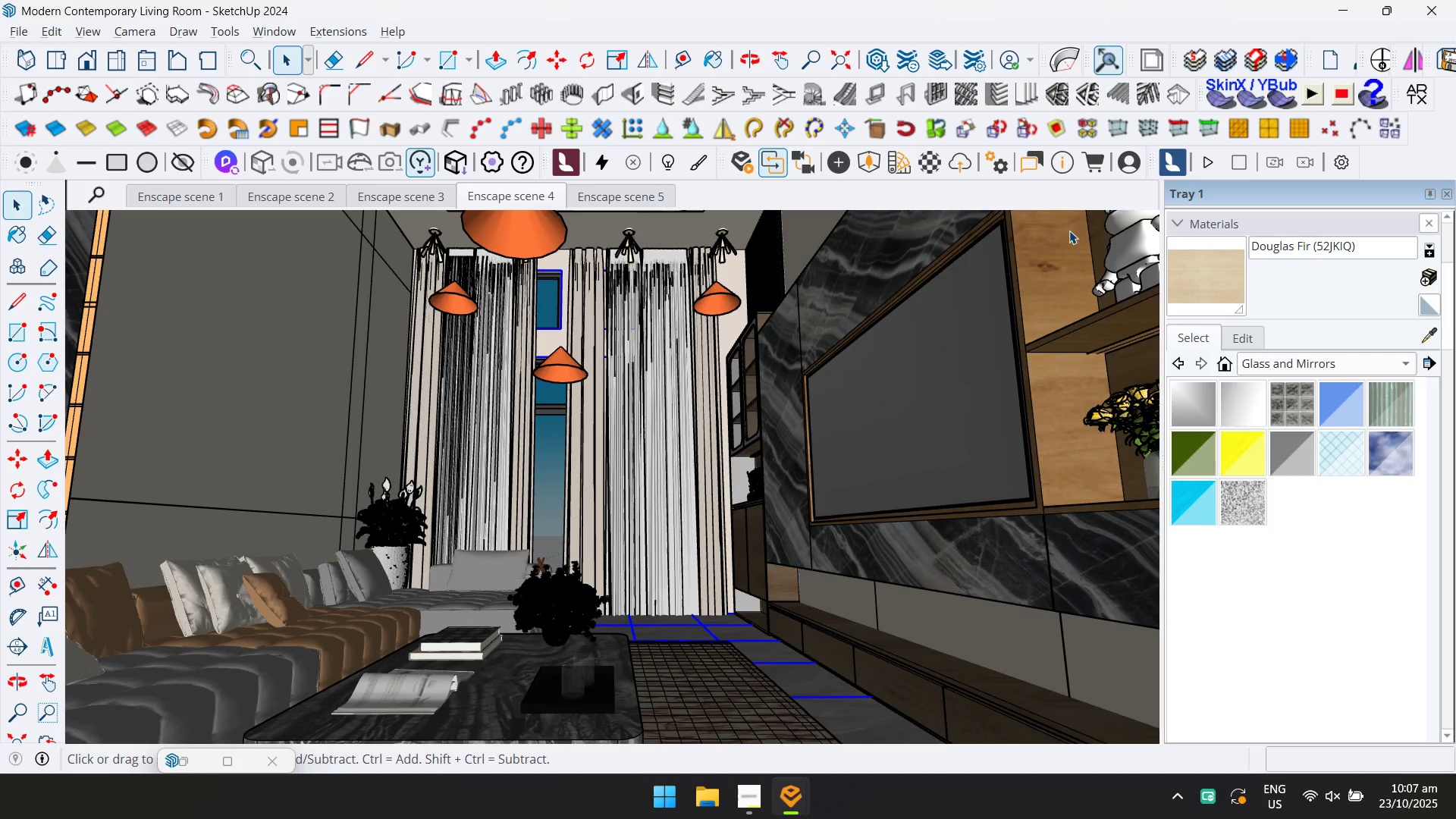 
key(Alt+AltLeft)
 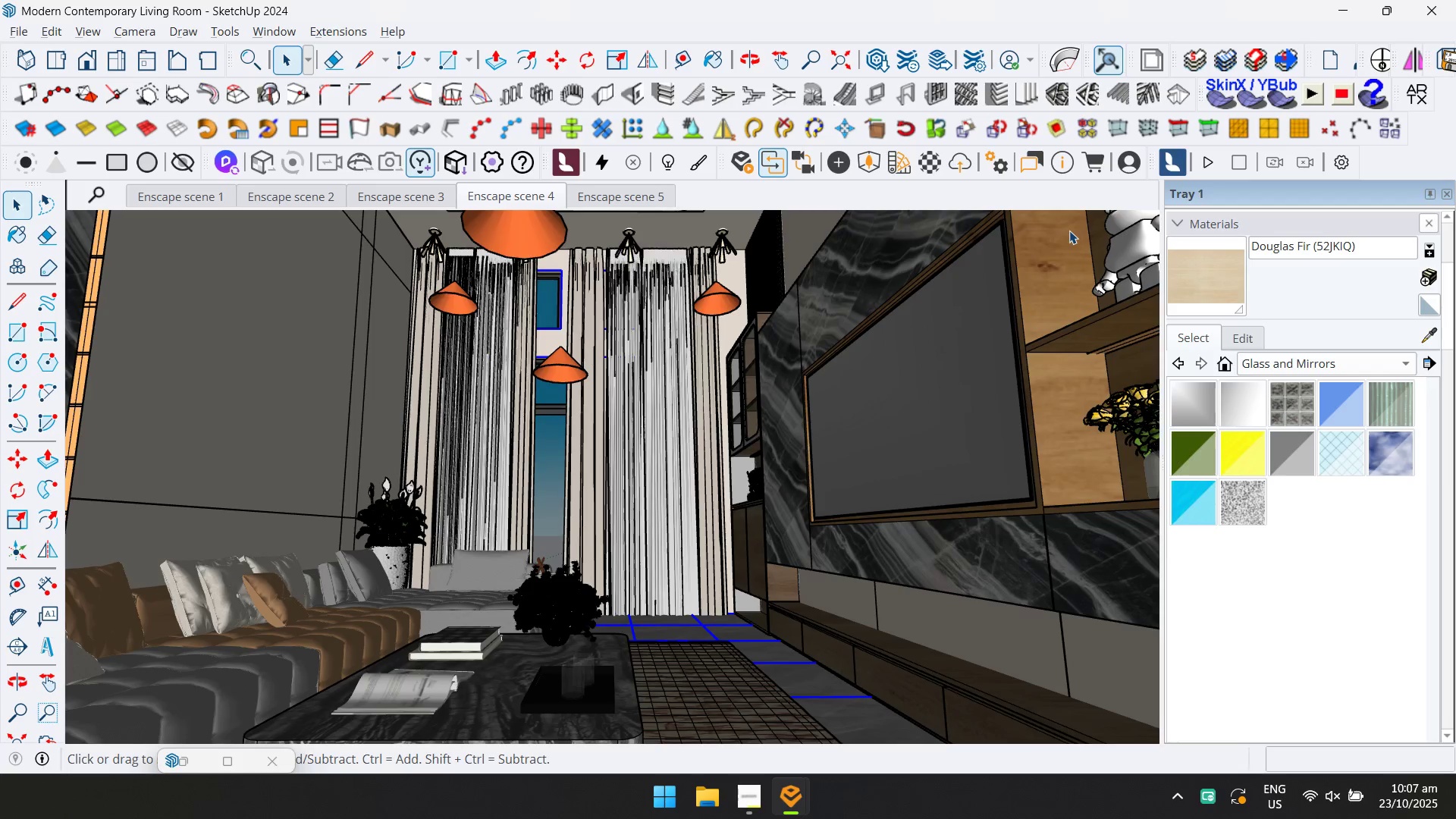 
key(Alt+Tab)
 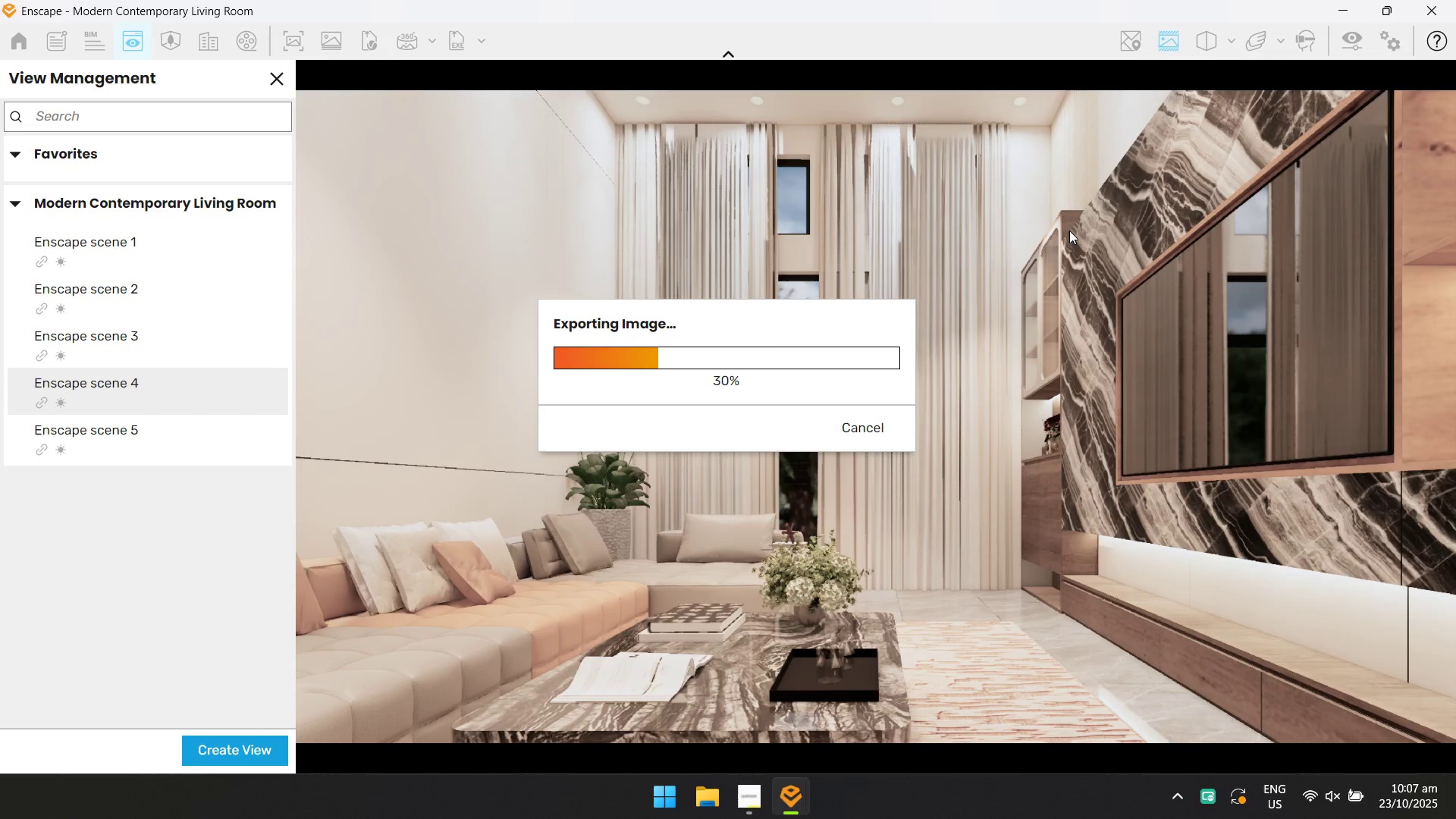 
key(Alt+AltLeft)
 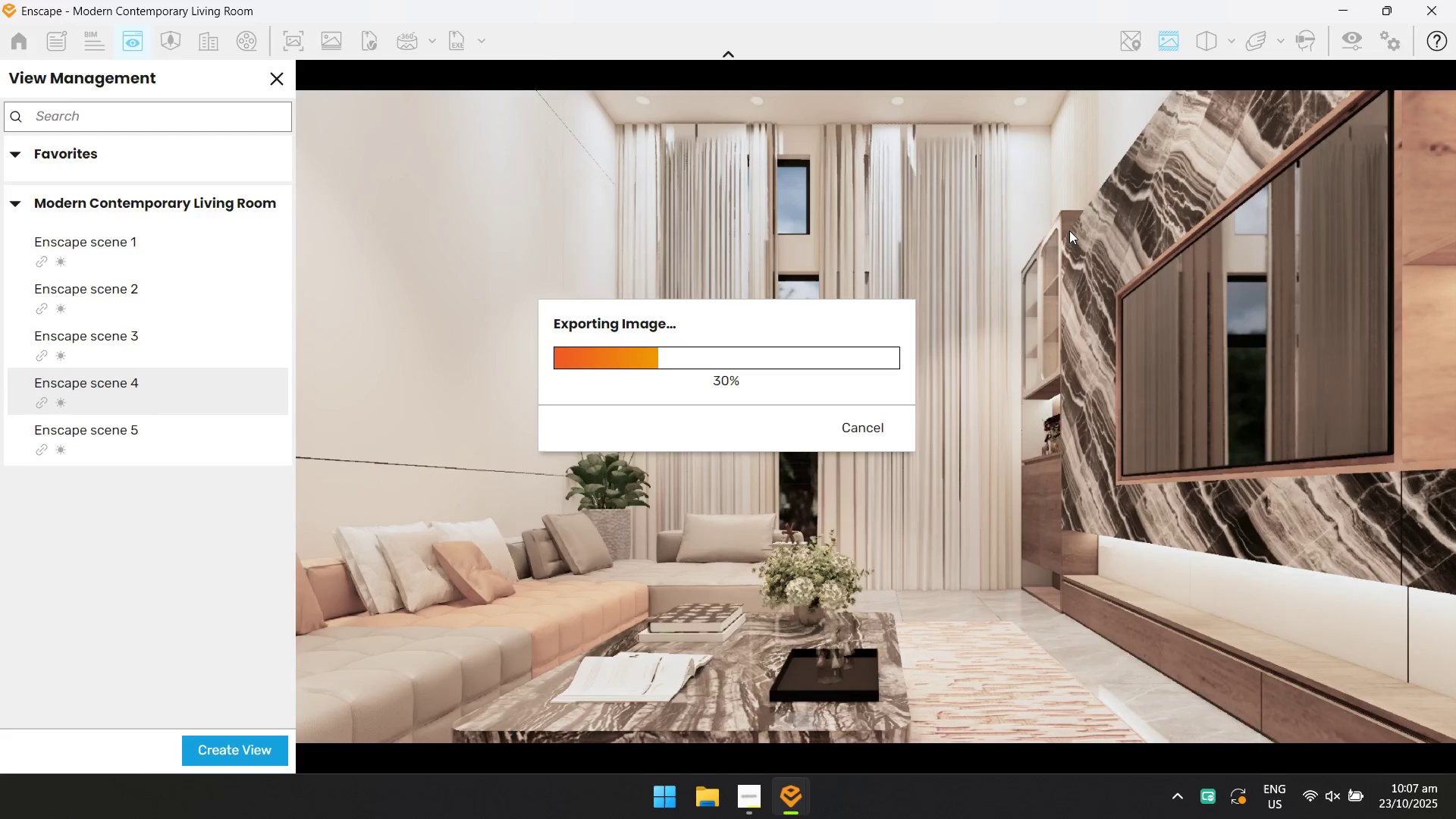 
key(Alt+Tab)
 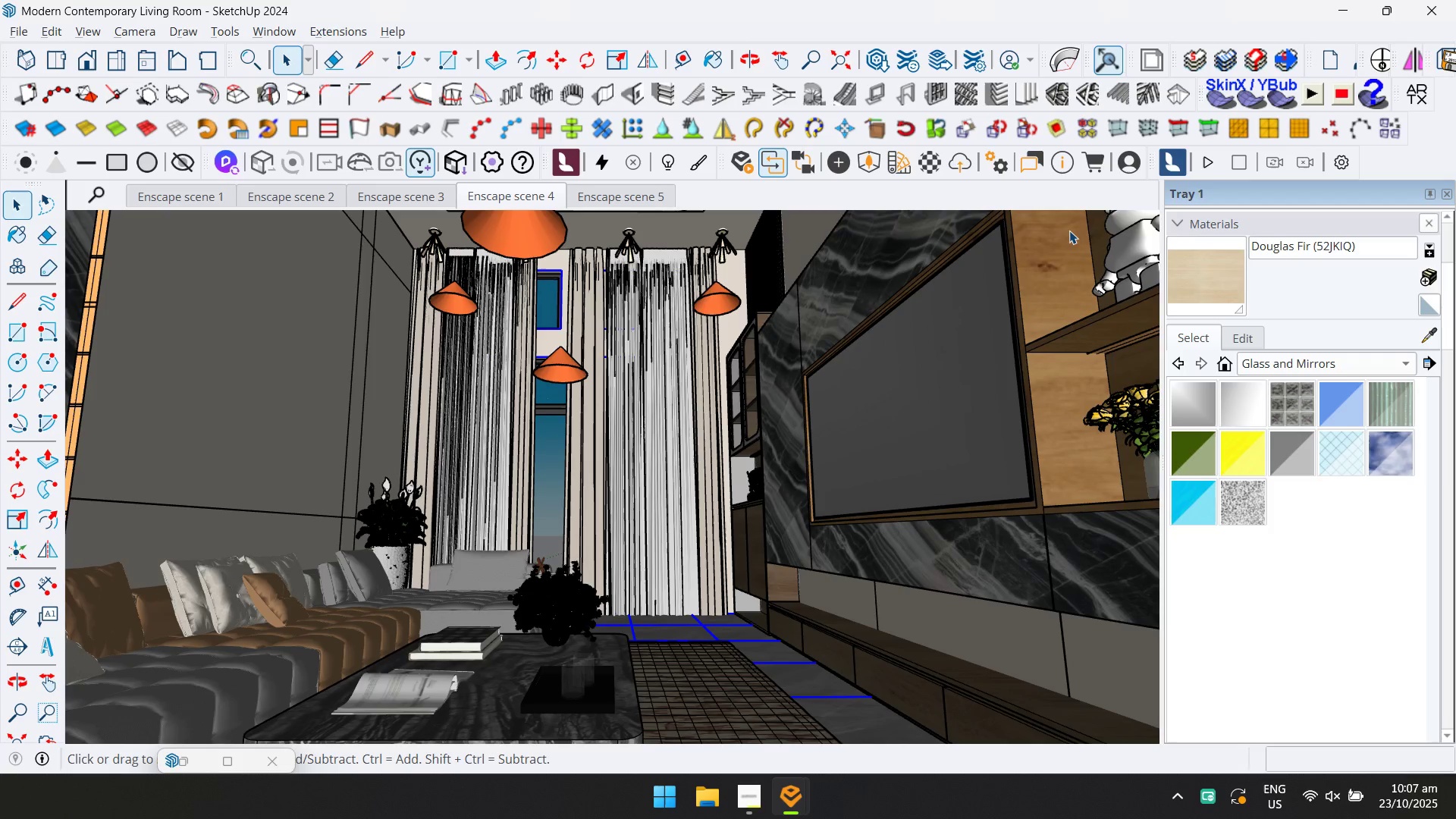 
key(Alt+AltLeft)
 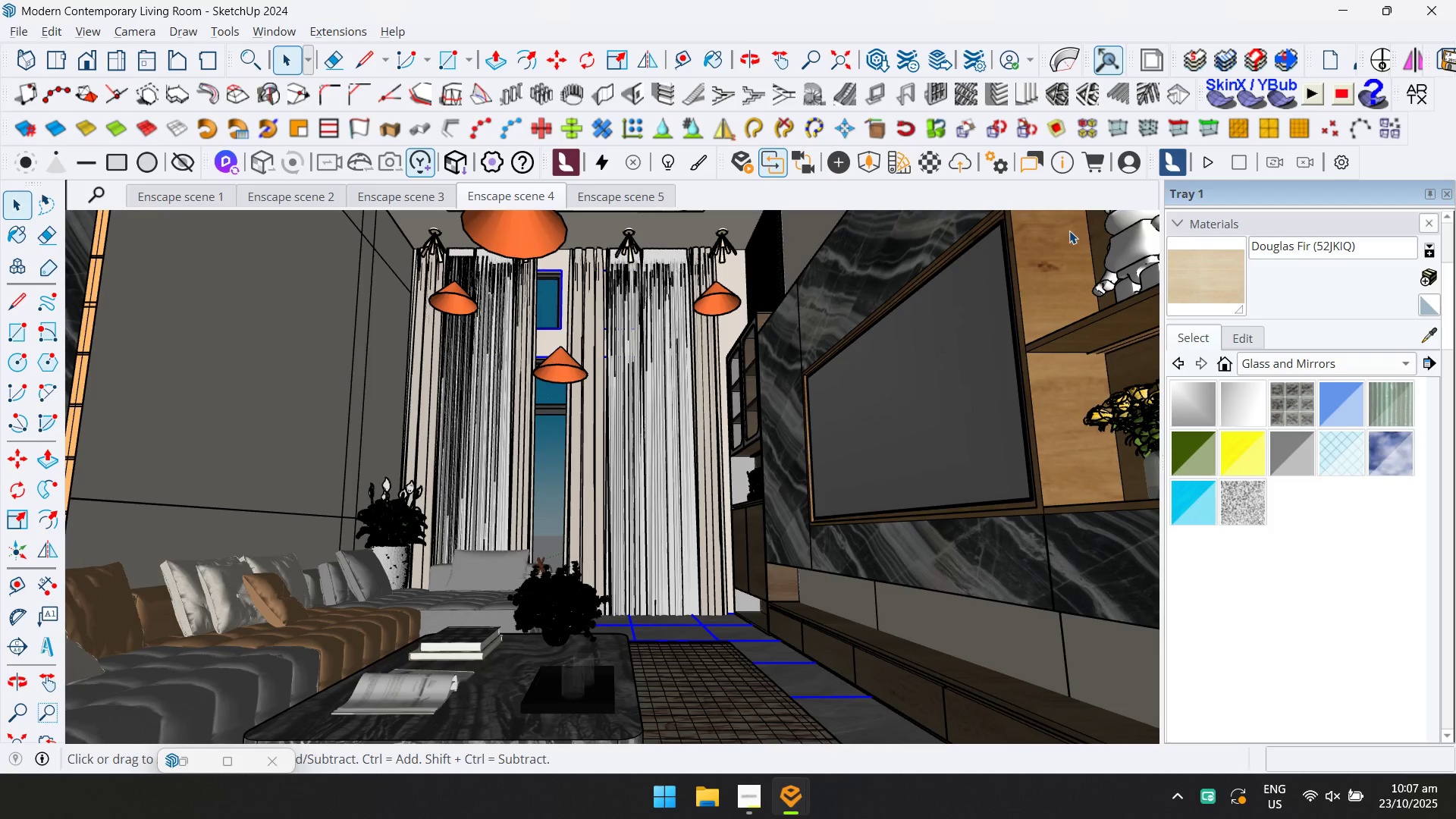 
key(Alt+Tab)
 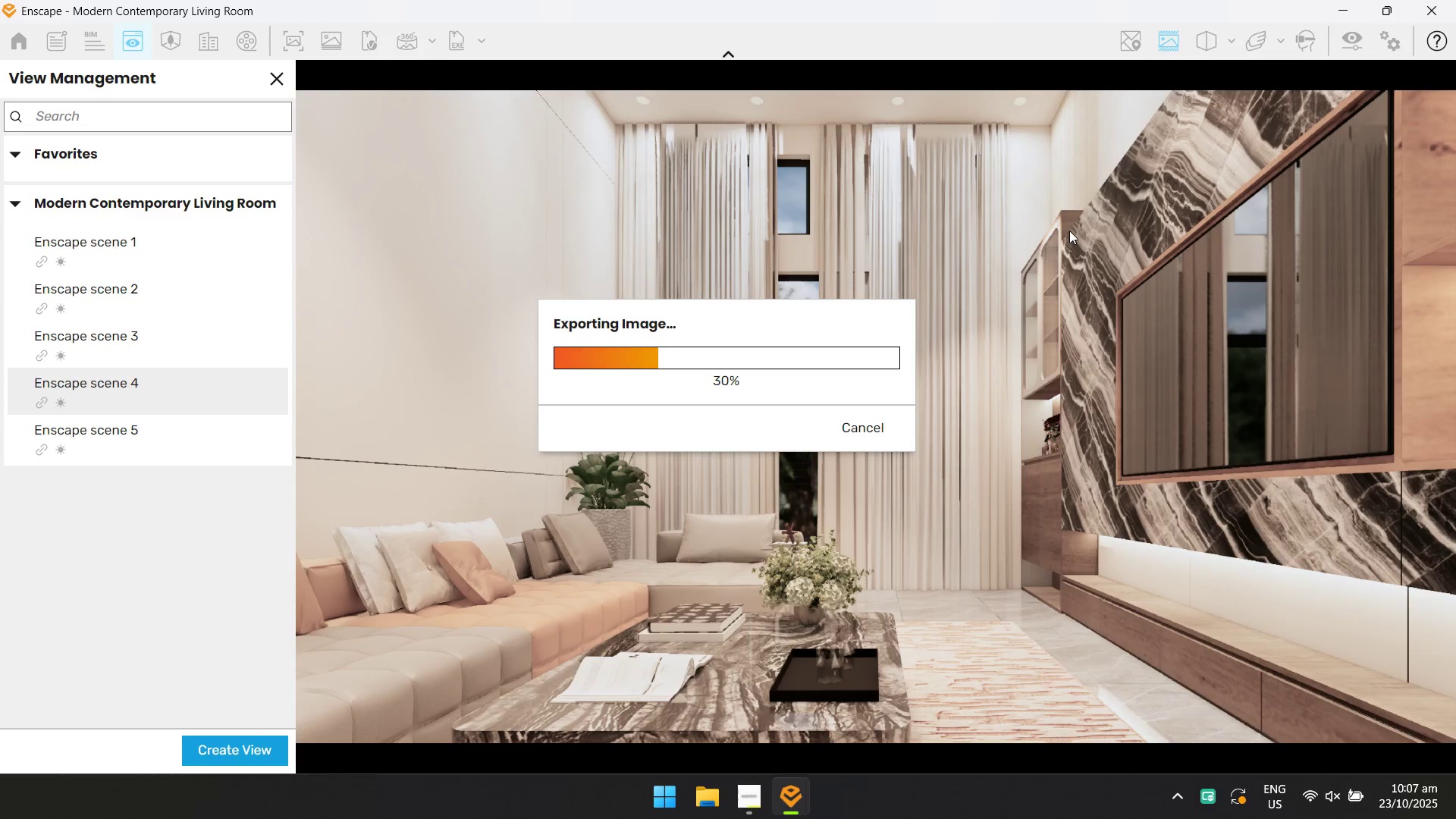 
key(Alt+AltLeft)
 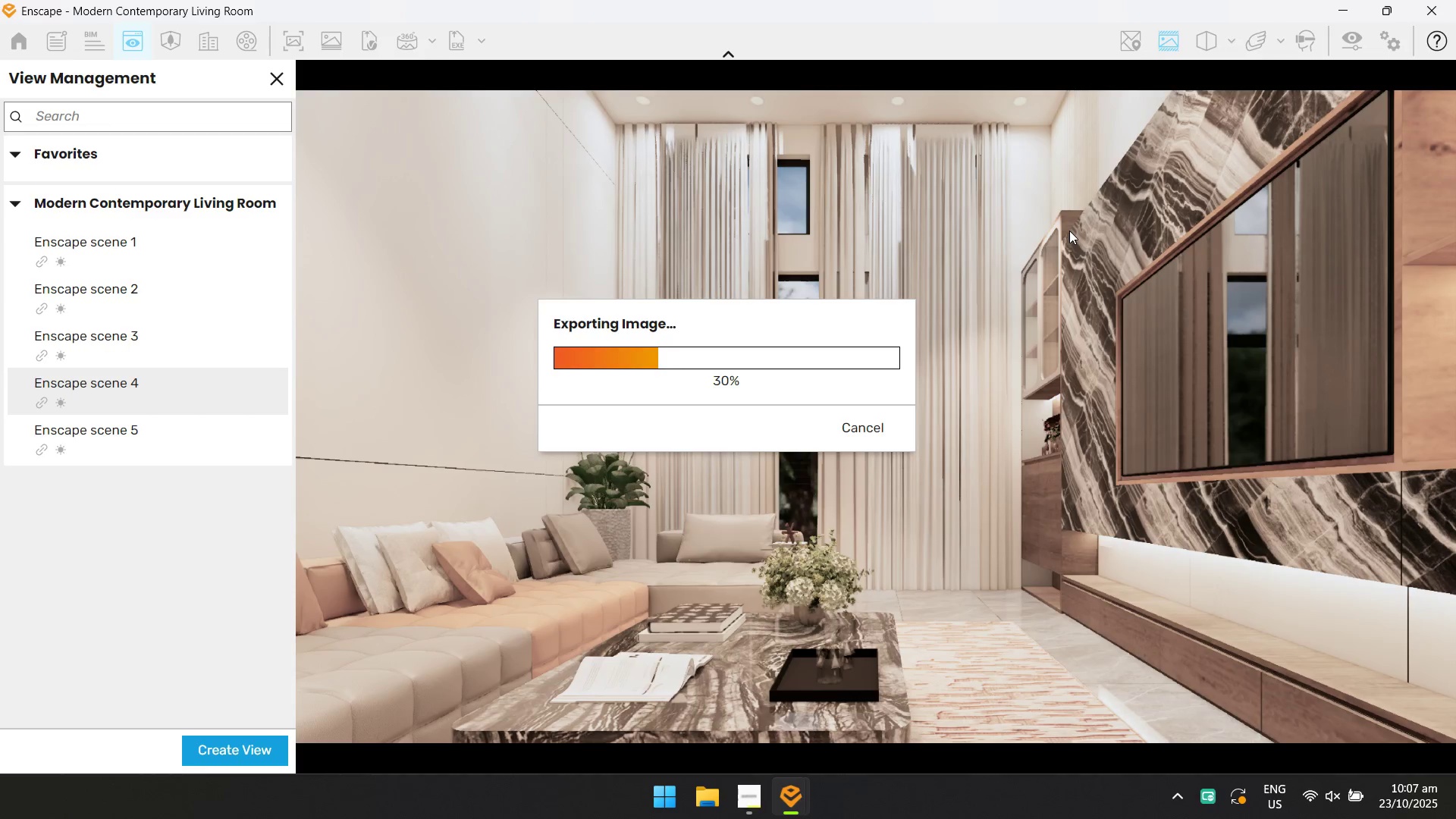 
key(Alt+Tab)
 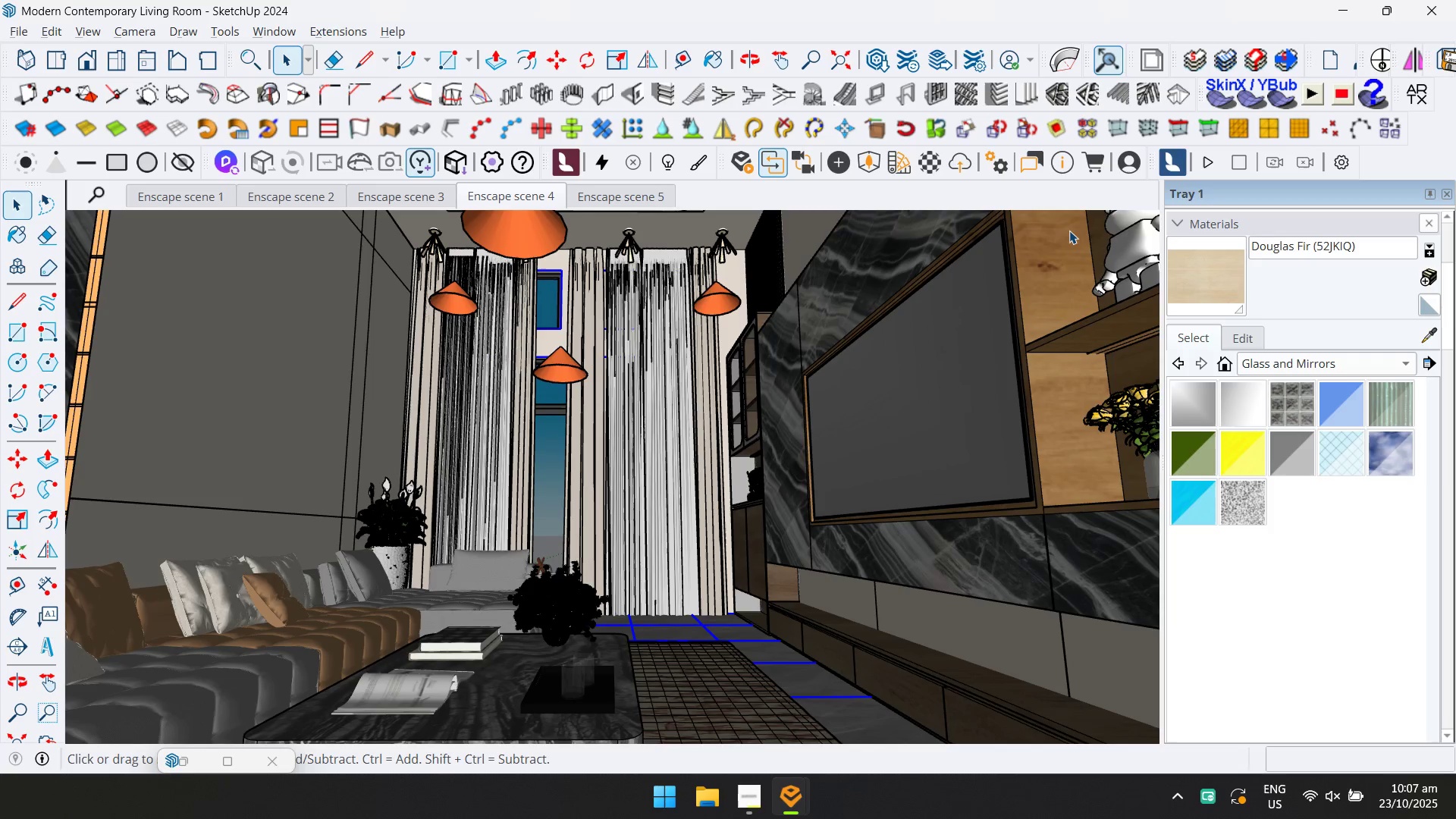 
key(Alt+AltLeft)
 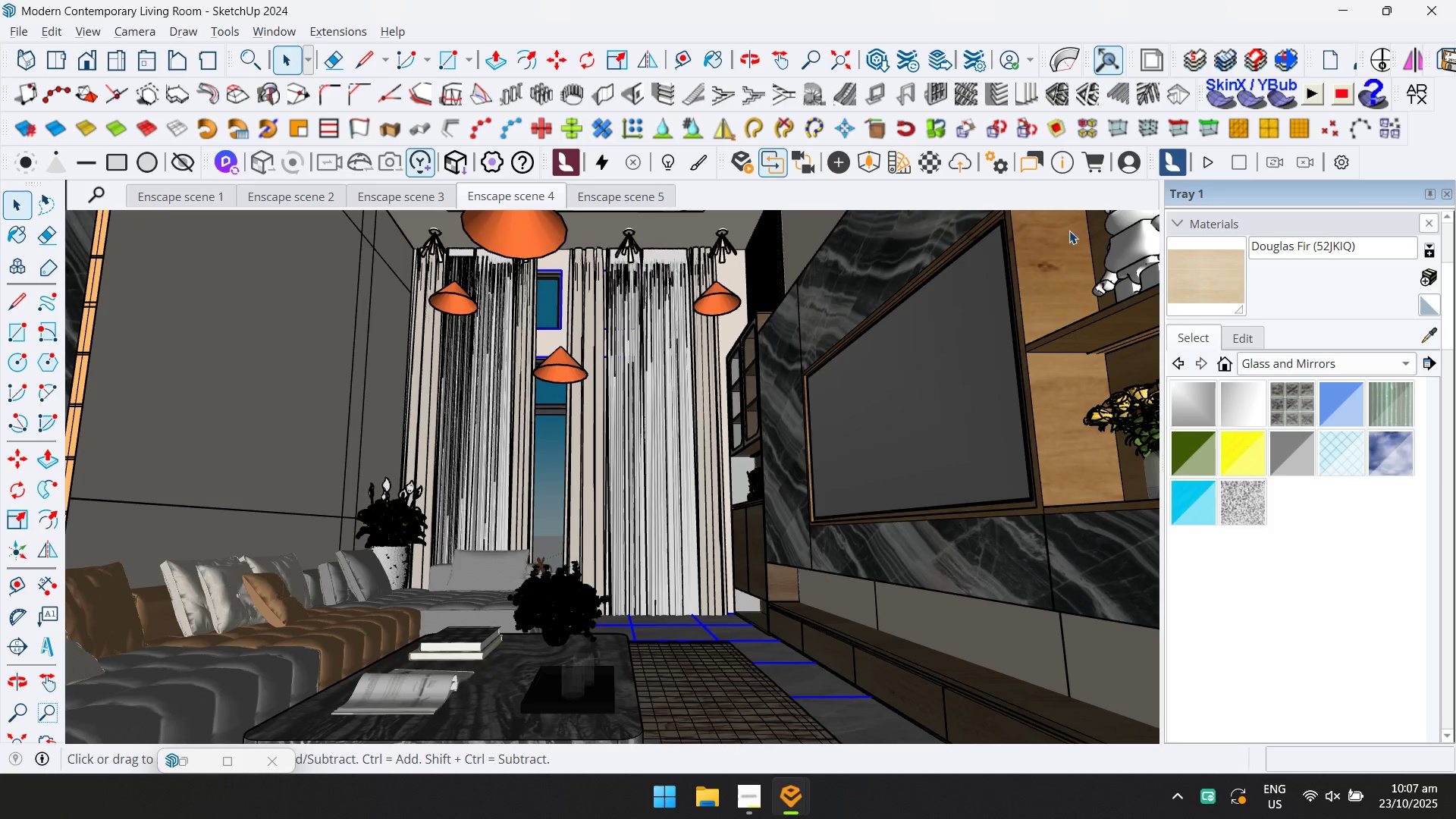 
key(Alt+Tab)
 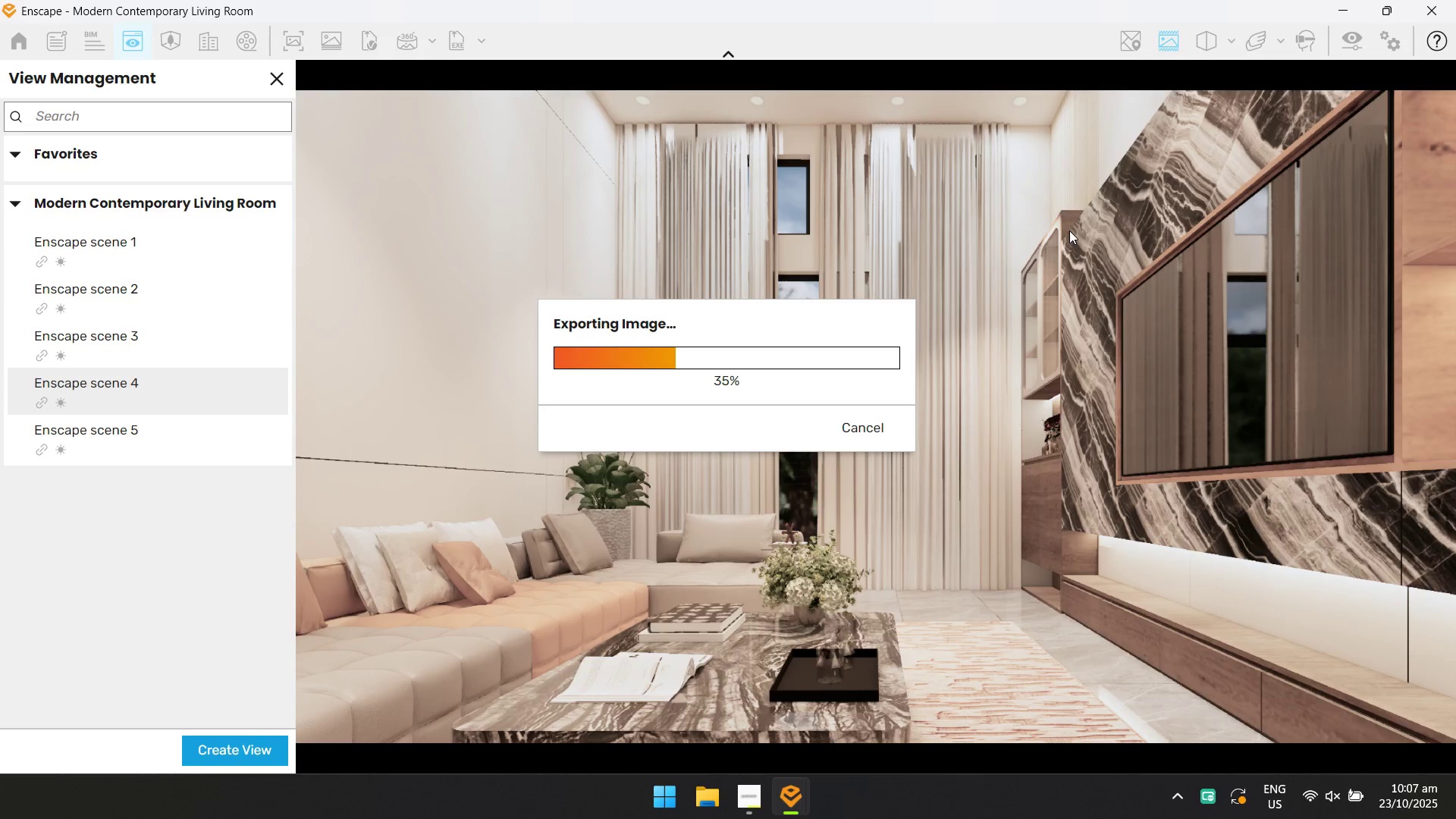 
wait(6.97)
 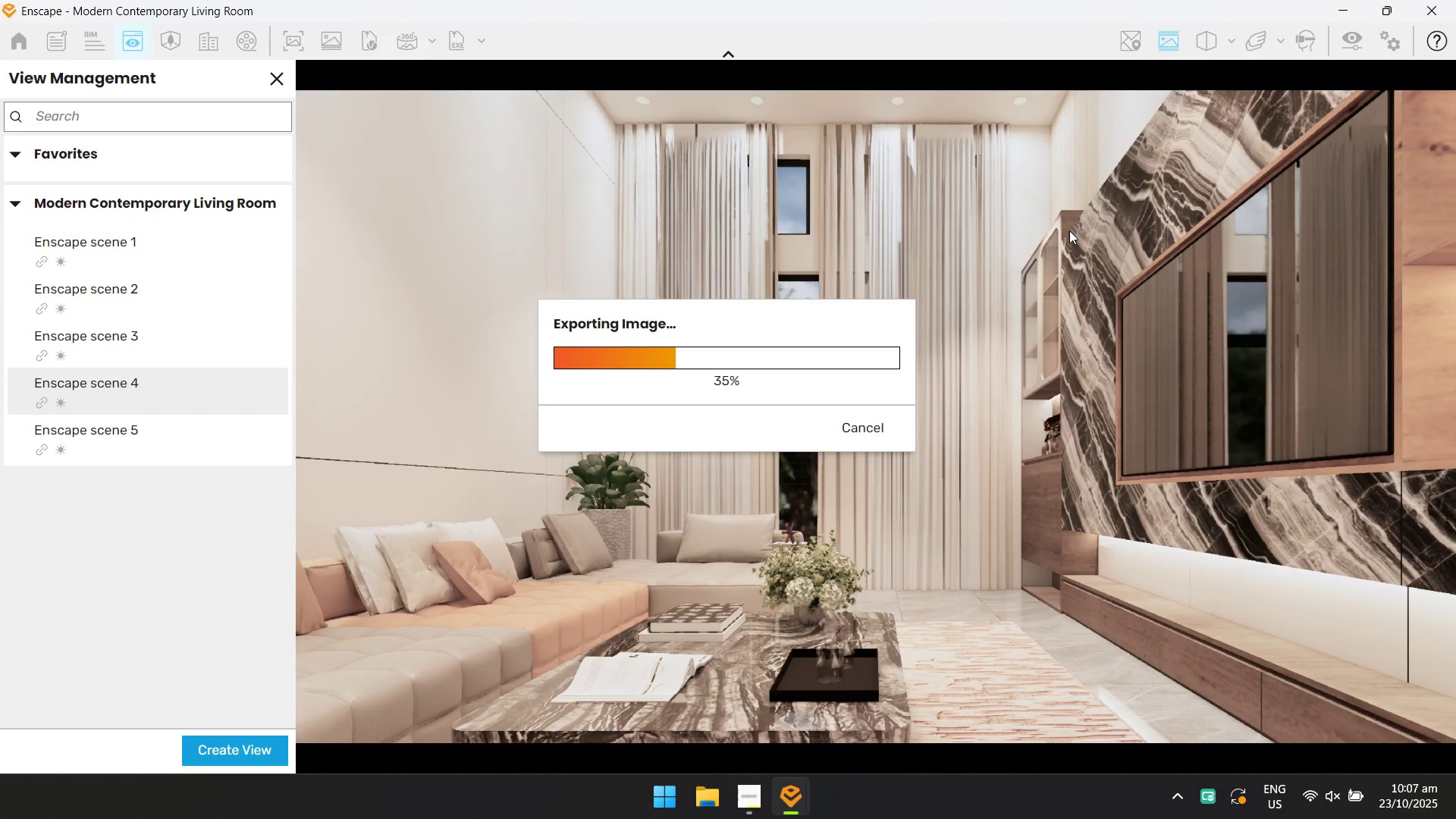 
key(Alt+AltLeft)
 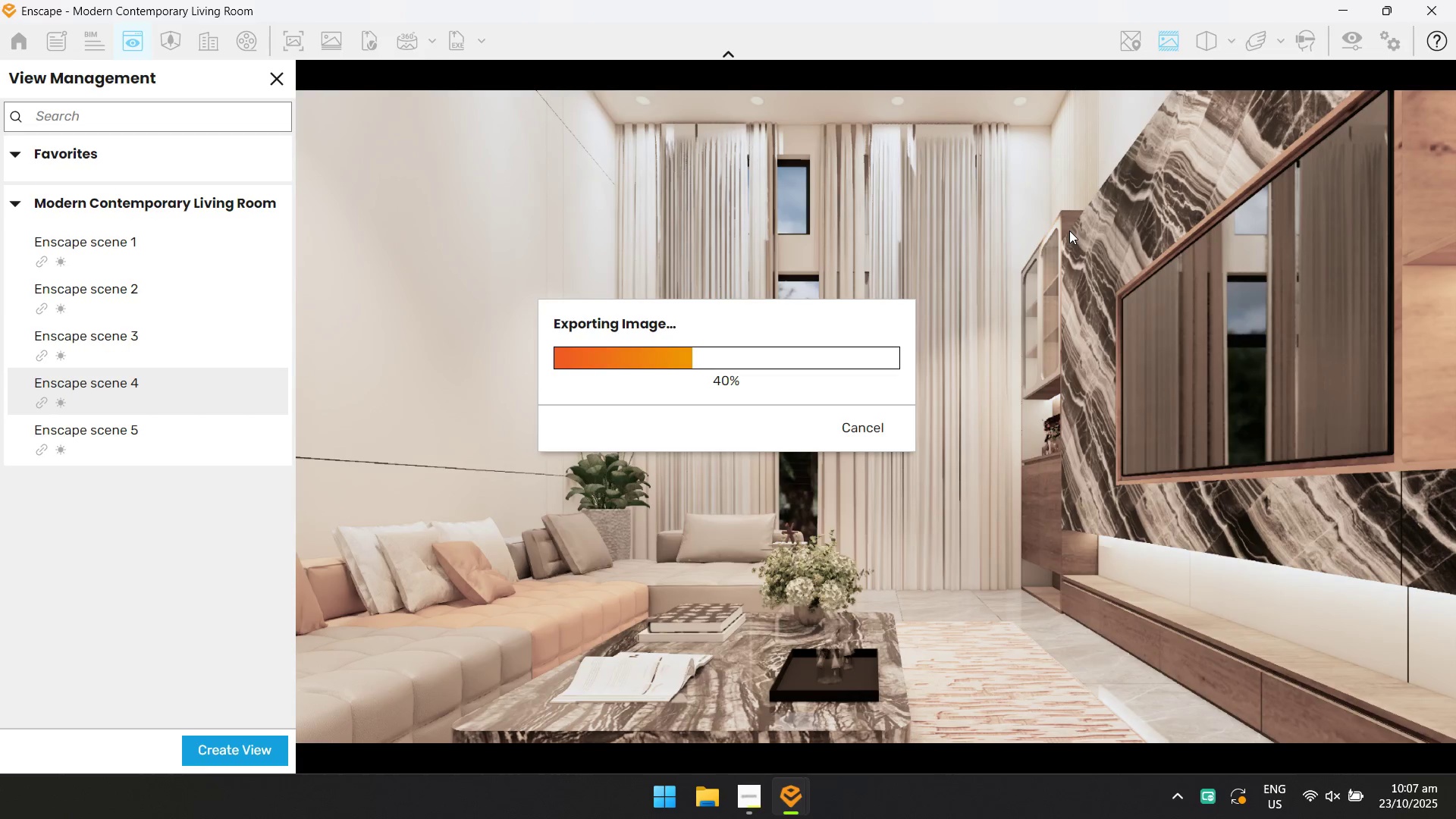 
key(Alt+Tab)
 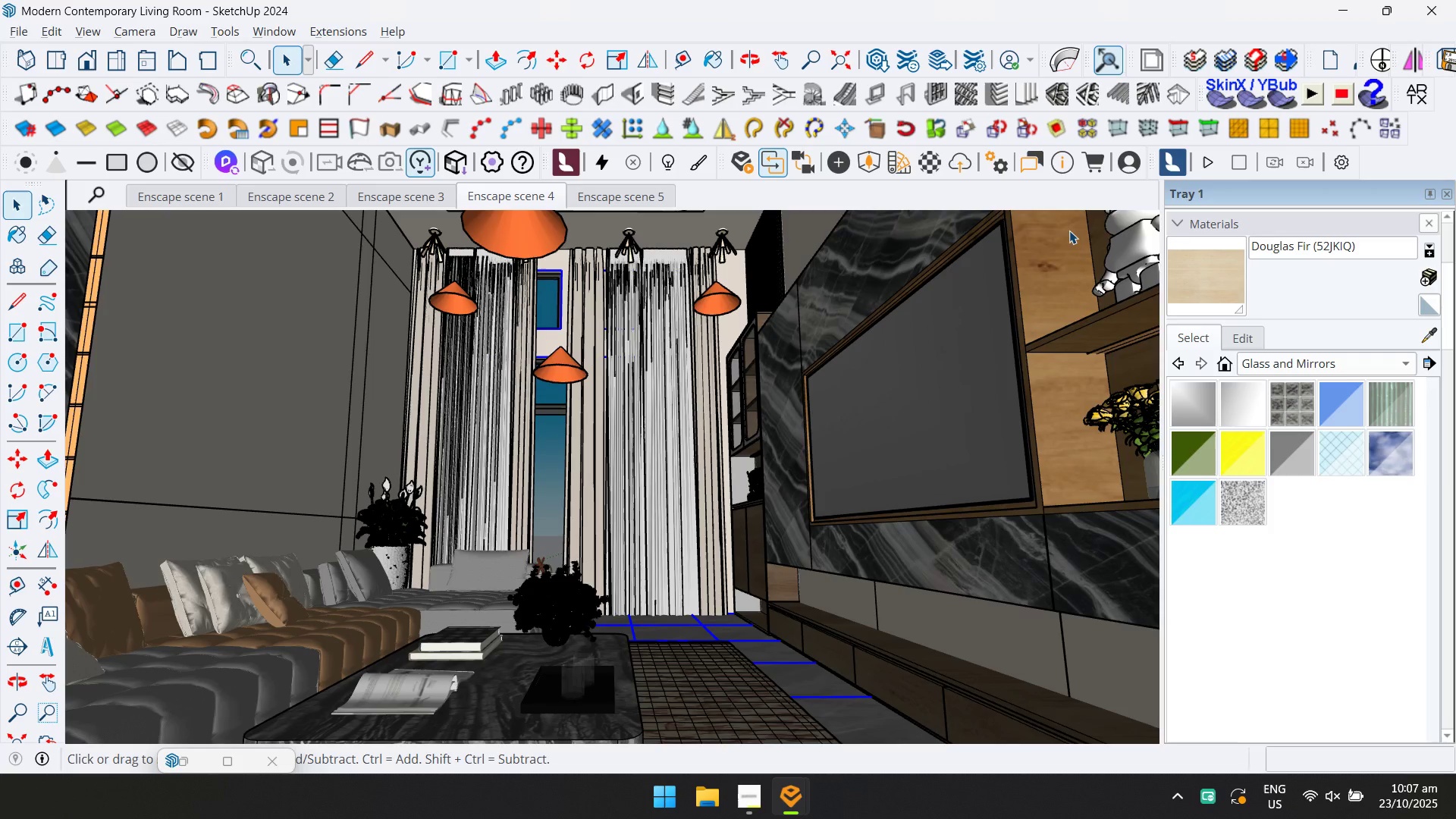 
key(Alt+AltLeft)
 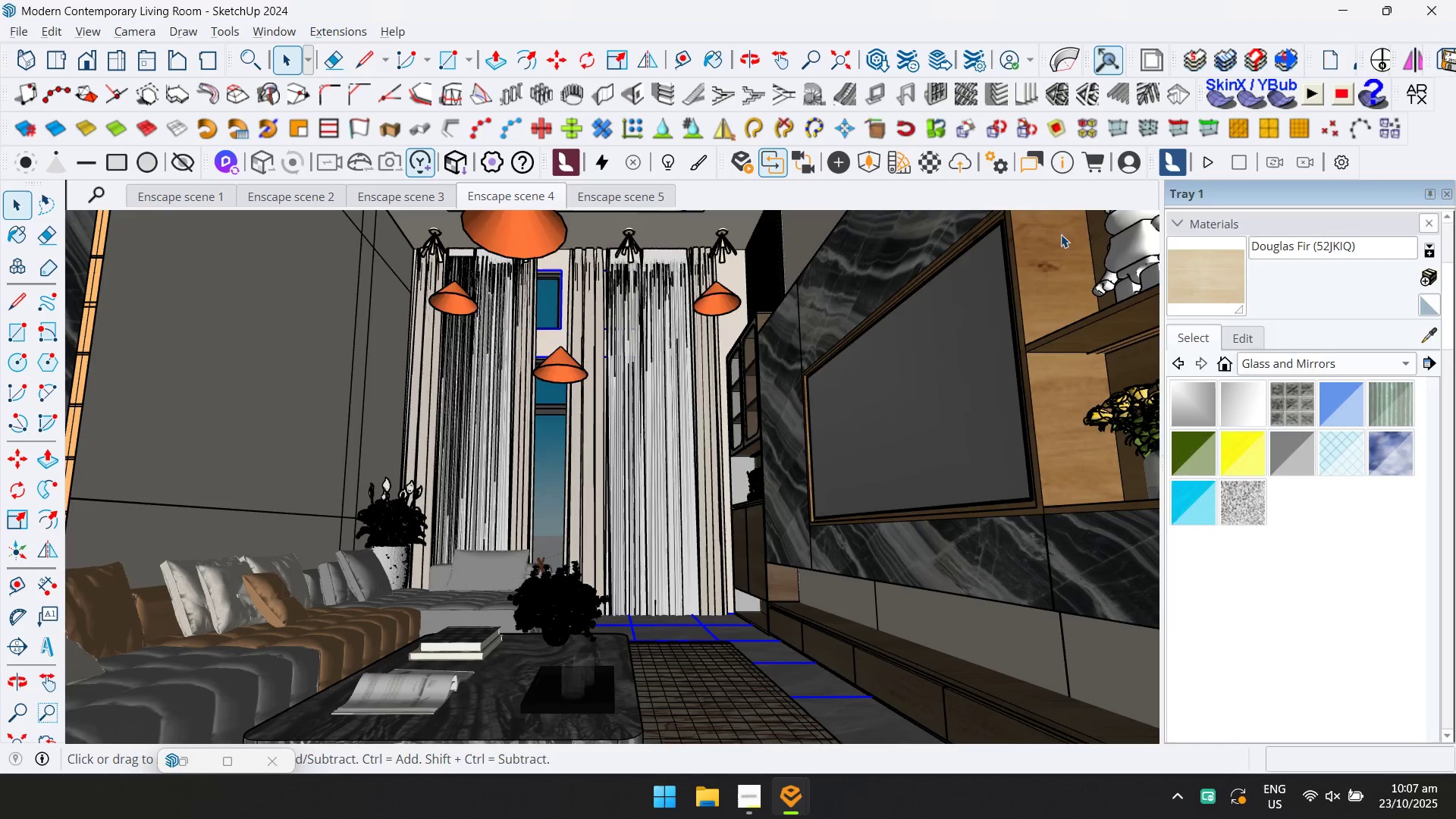 
key(Alt+Tab)
 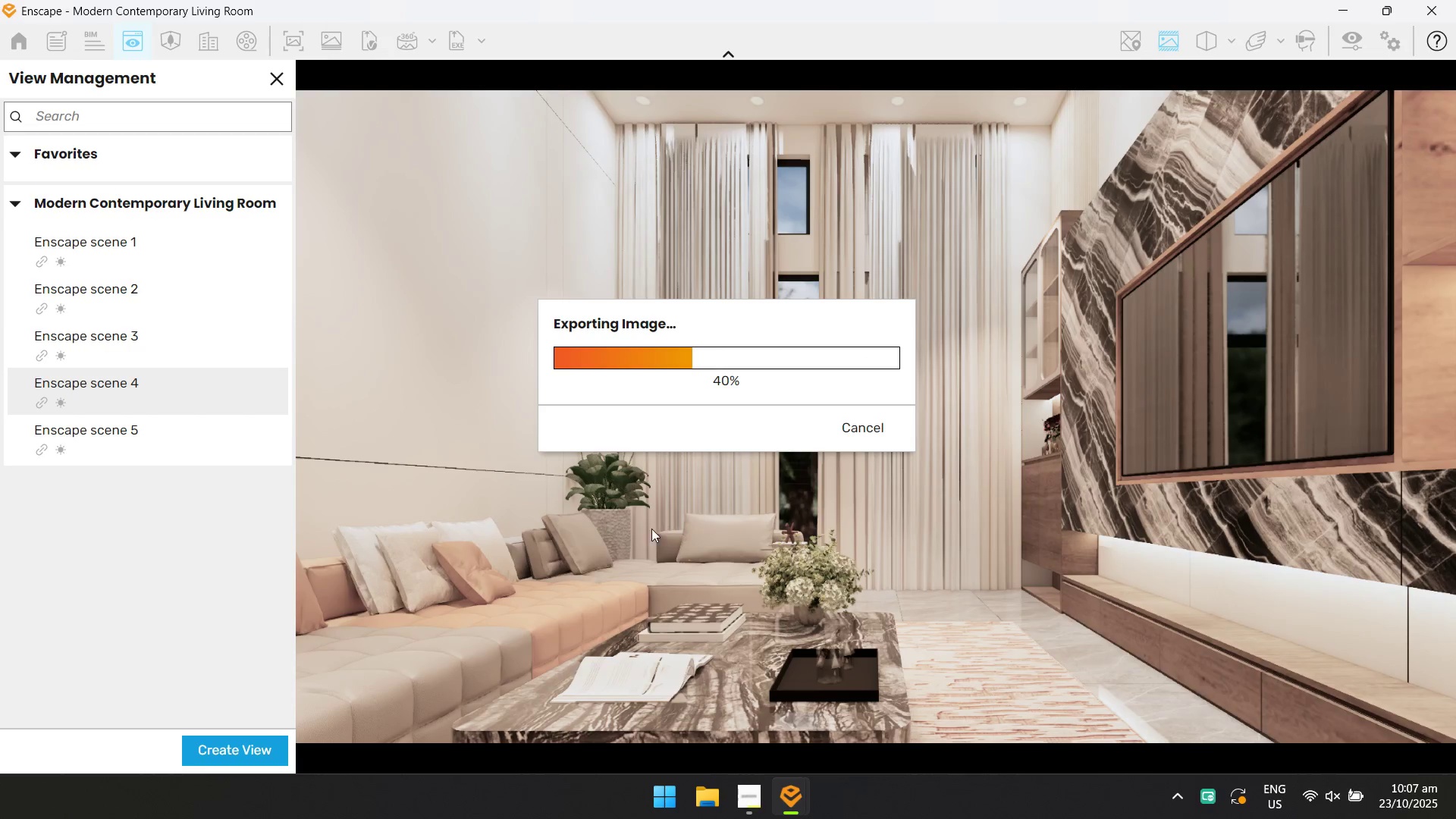 
key(Alt+AltLeft)
 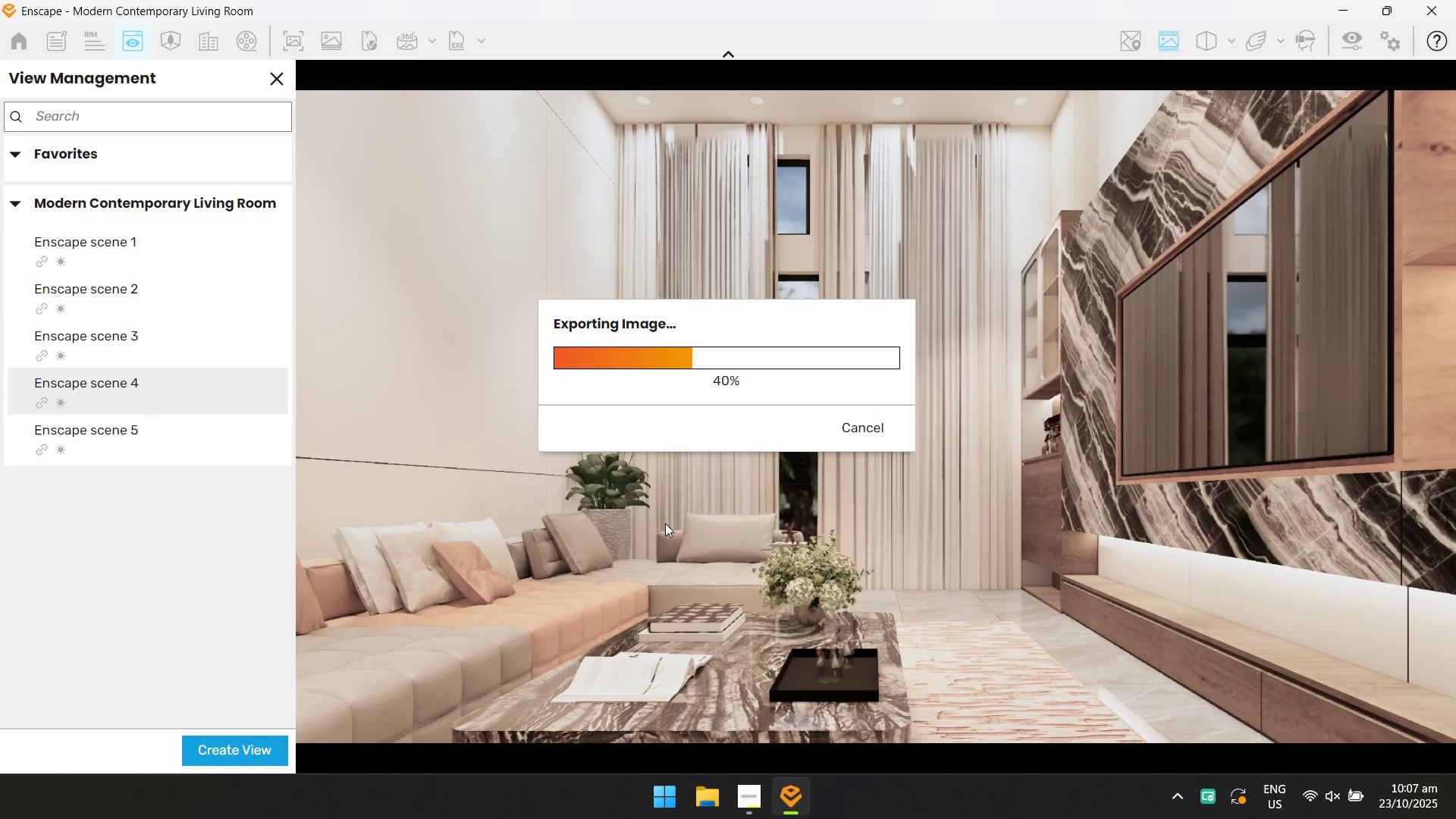 
key(Alt+Tab)
 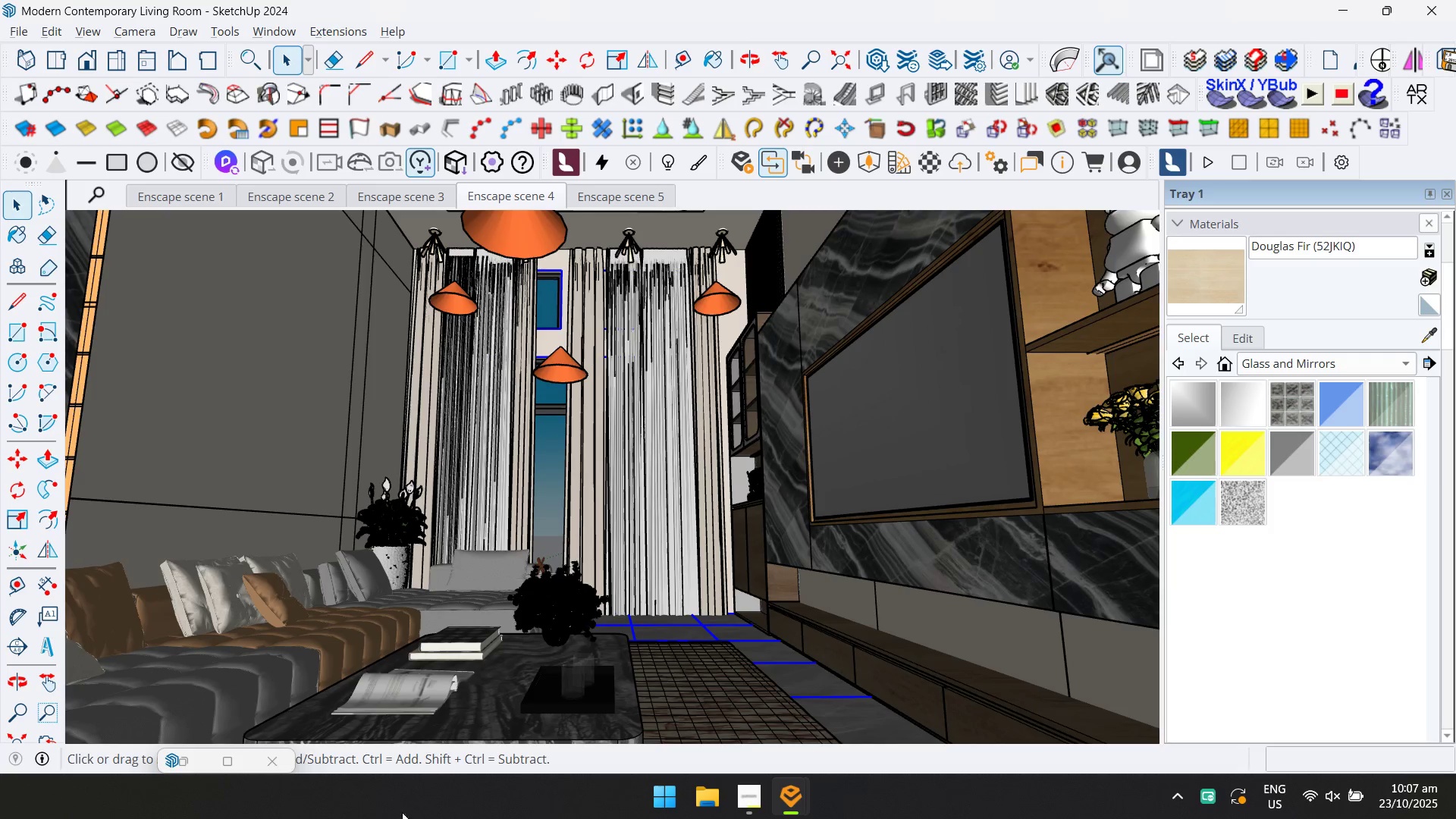 
wait(7.83)
 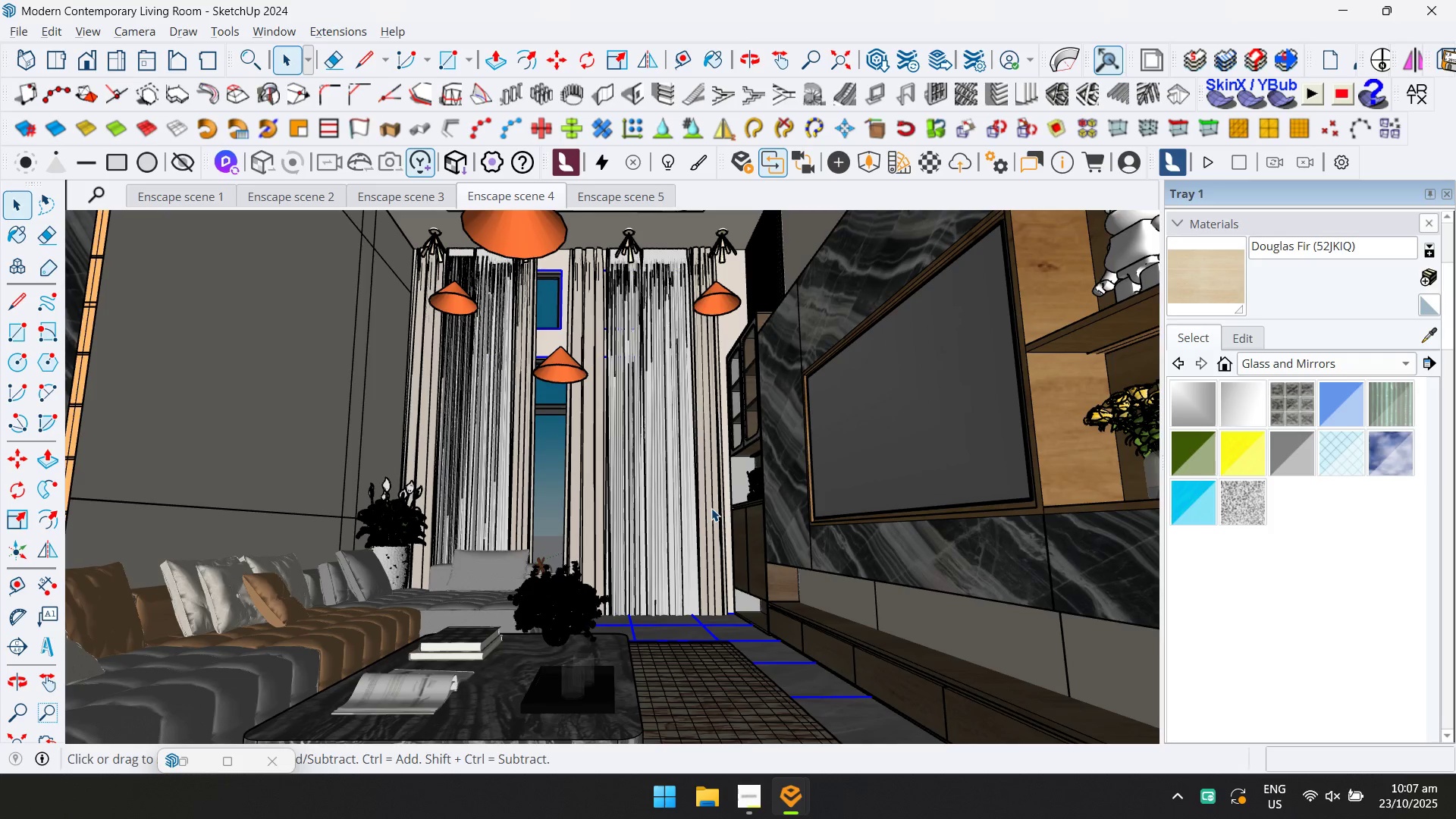 
key(Alt+Tab)
 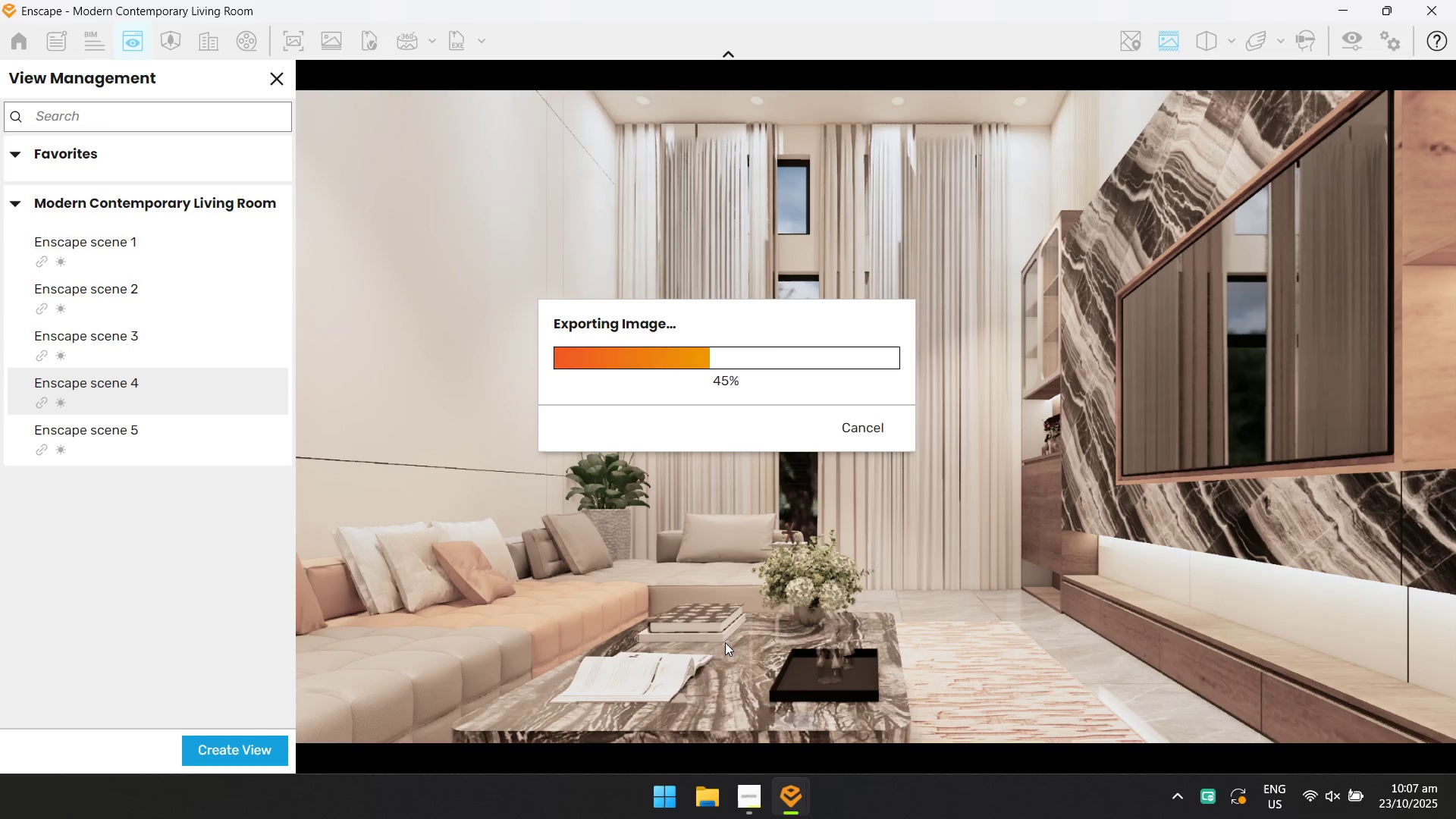 
key(Alt+AltLeft)